 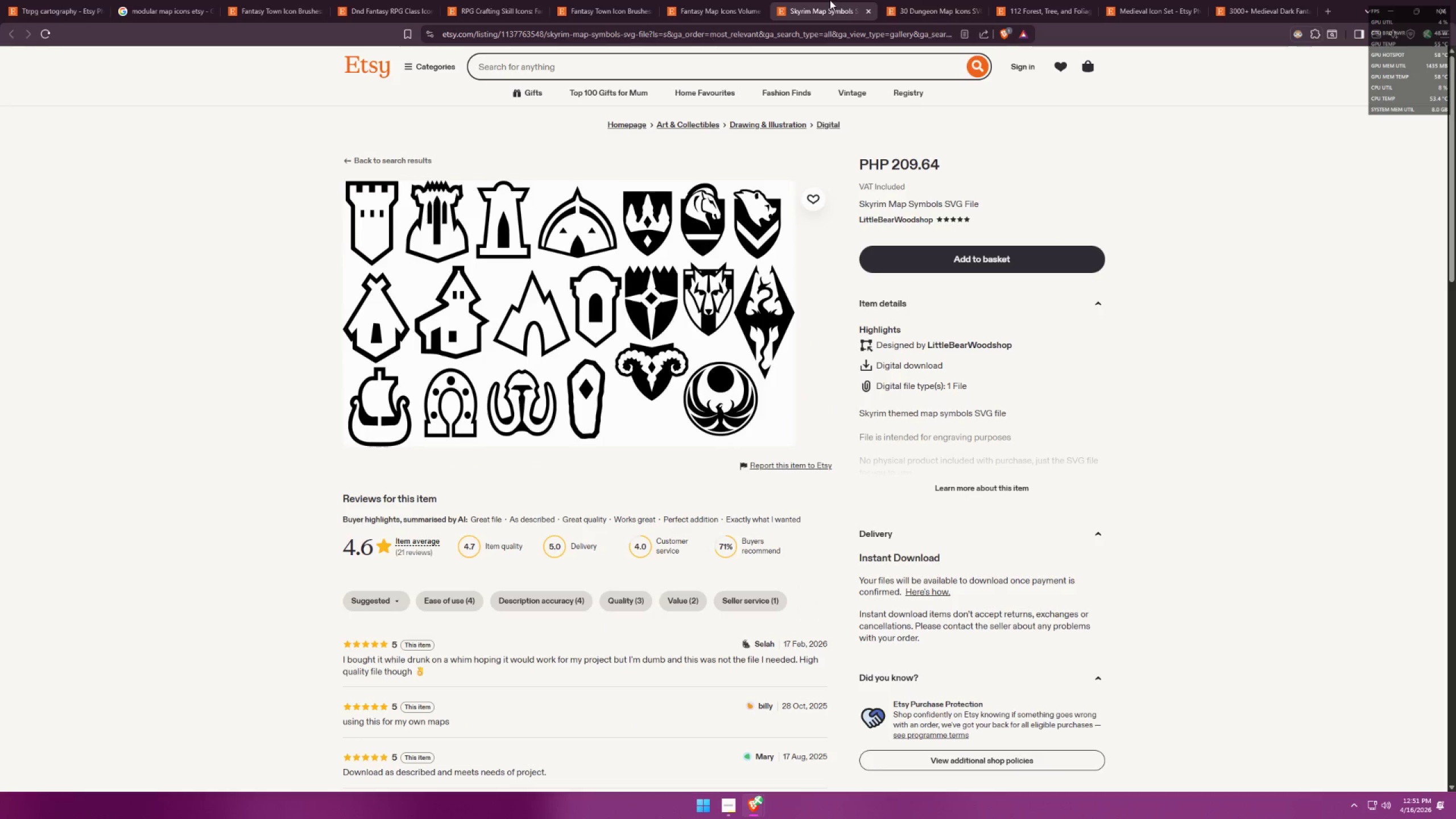 
left_click([940, 0])
 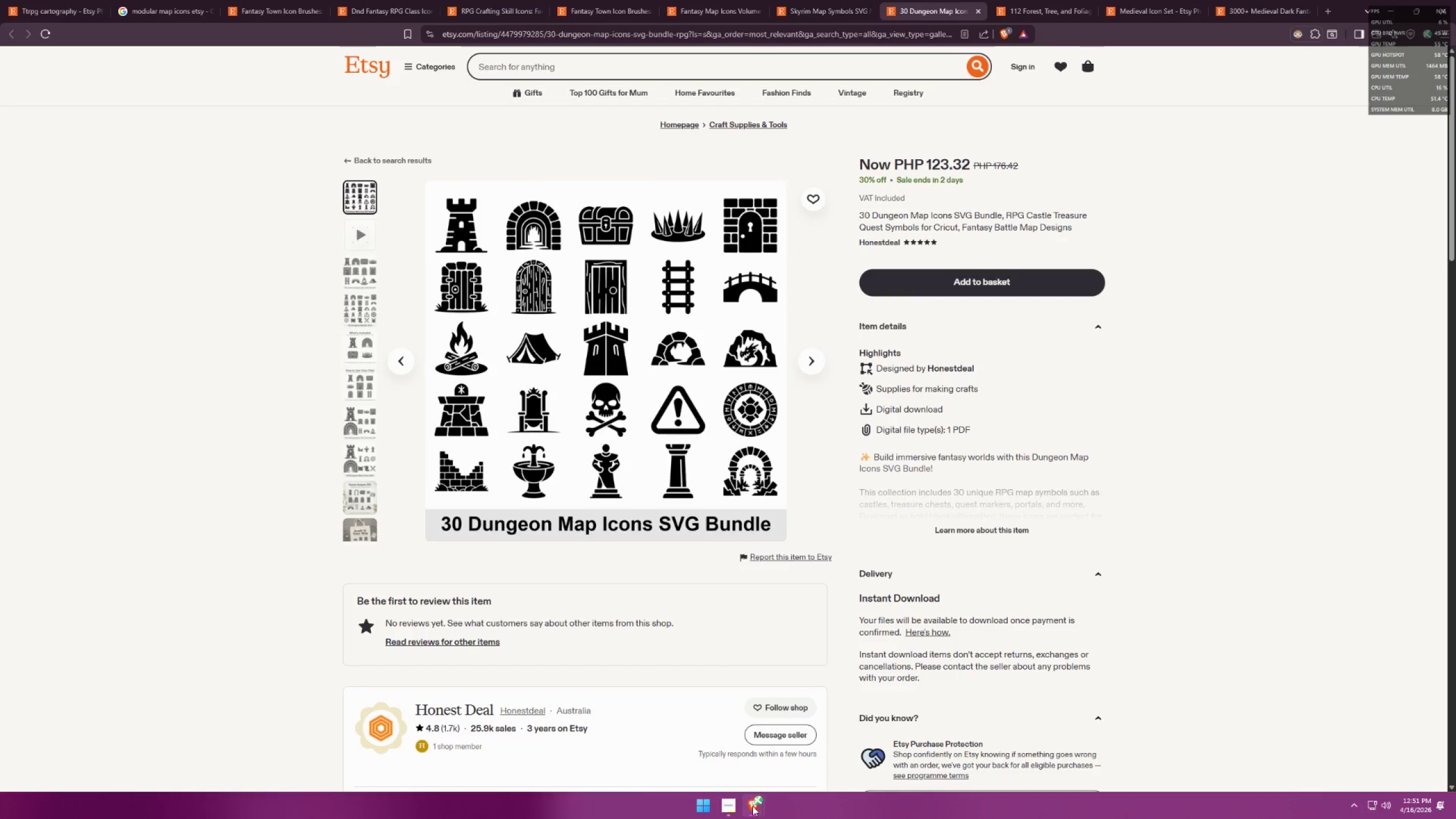 
double_click([813, 739])
 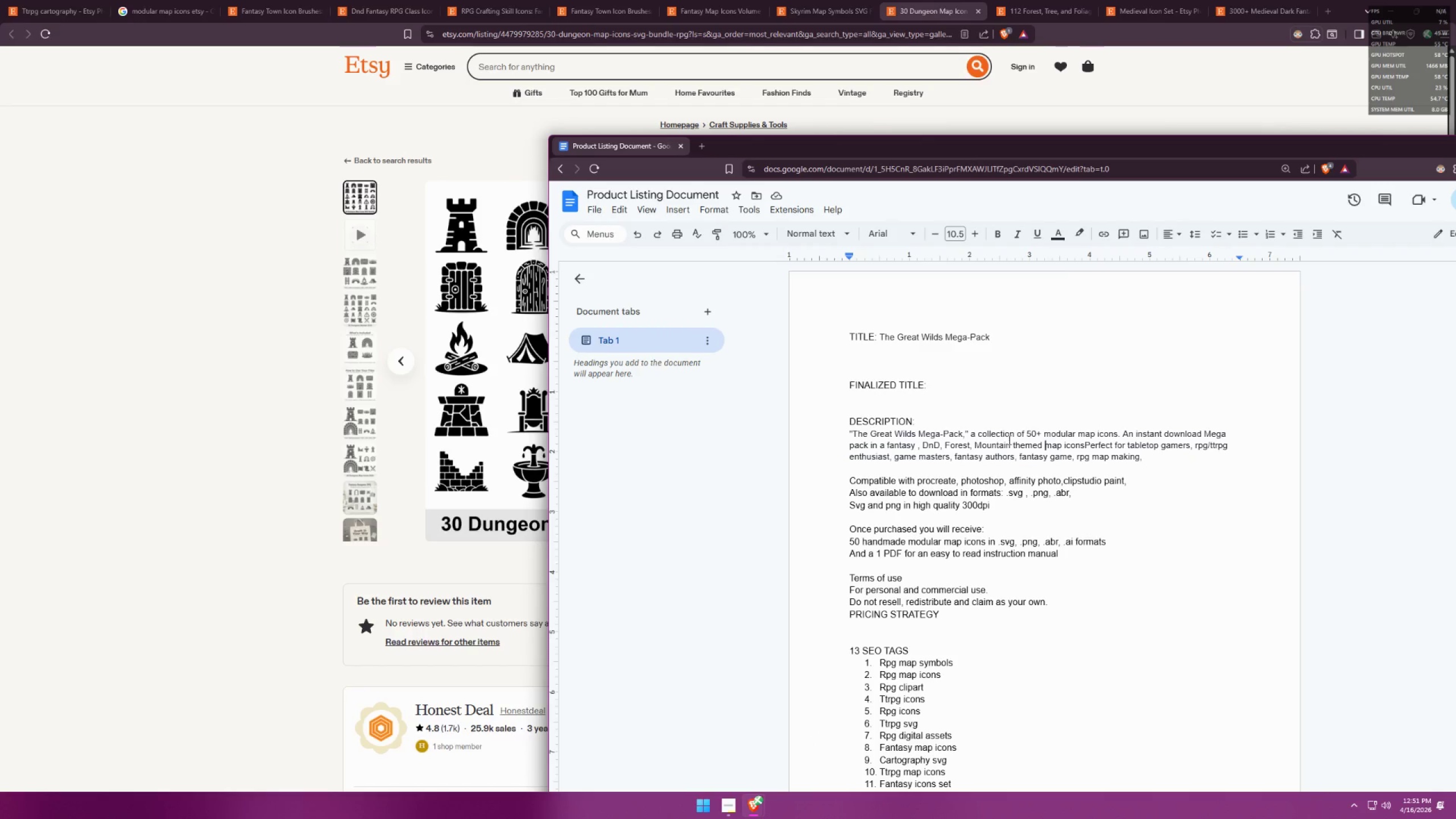 
left_click([1014, 441])
 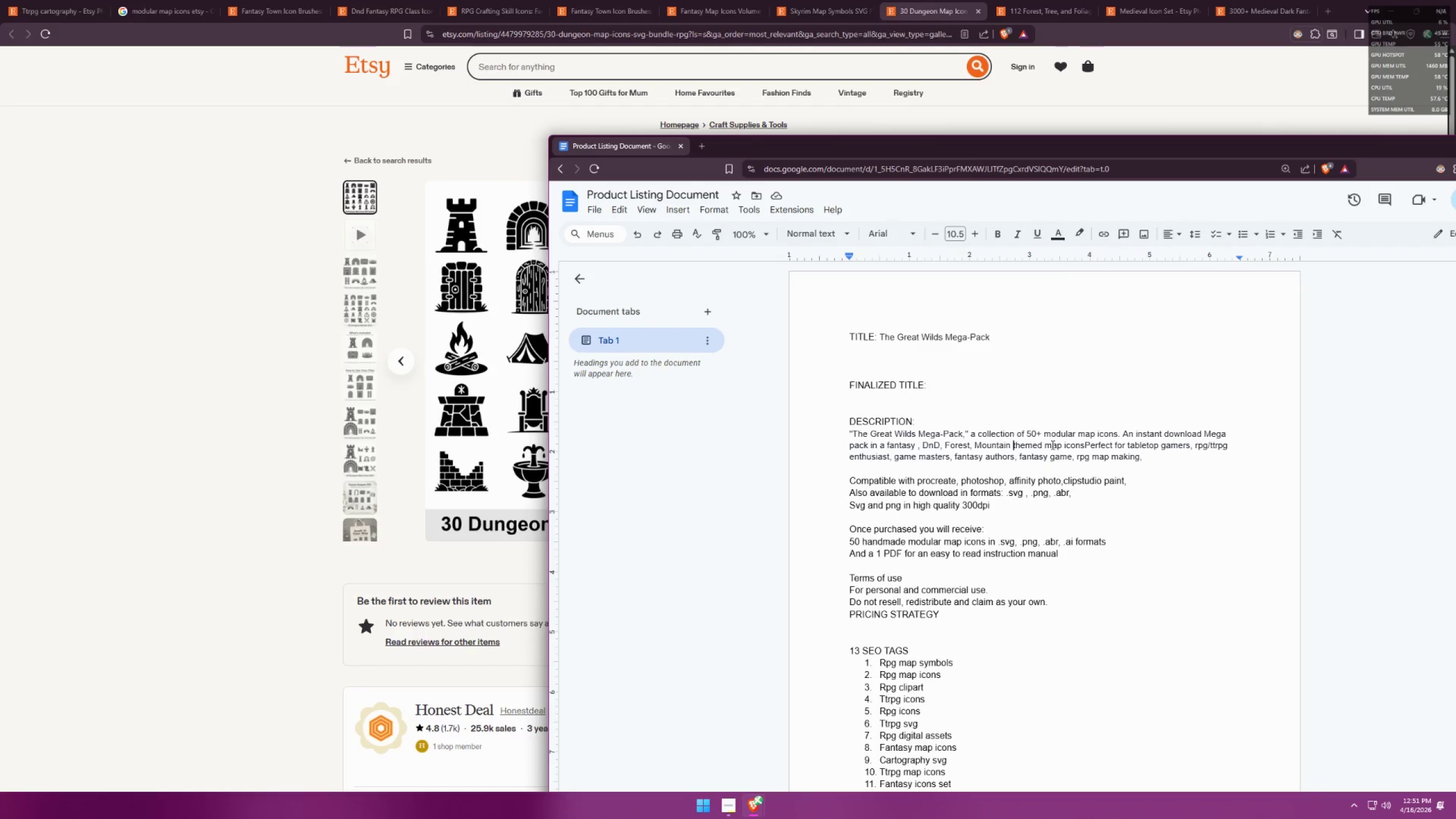 
left_click_drag(start_coordinate=[1048, 447], to_coordinate=[1012, 446])
 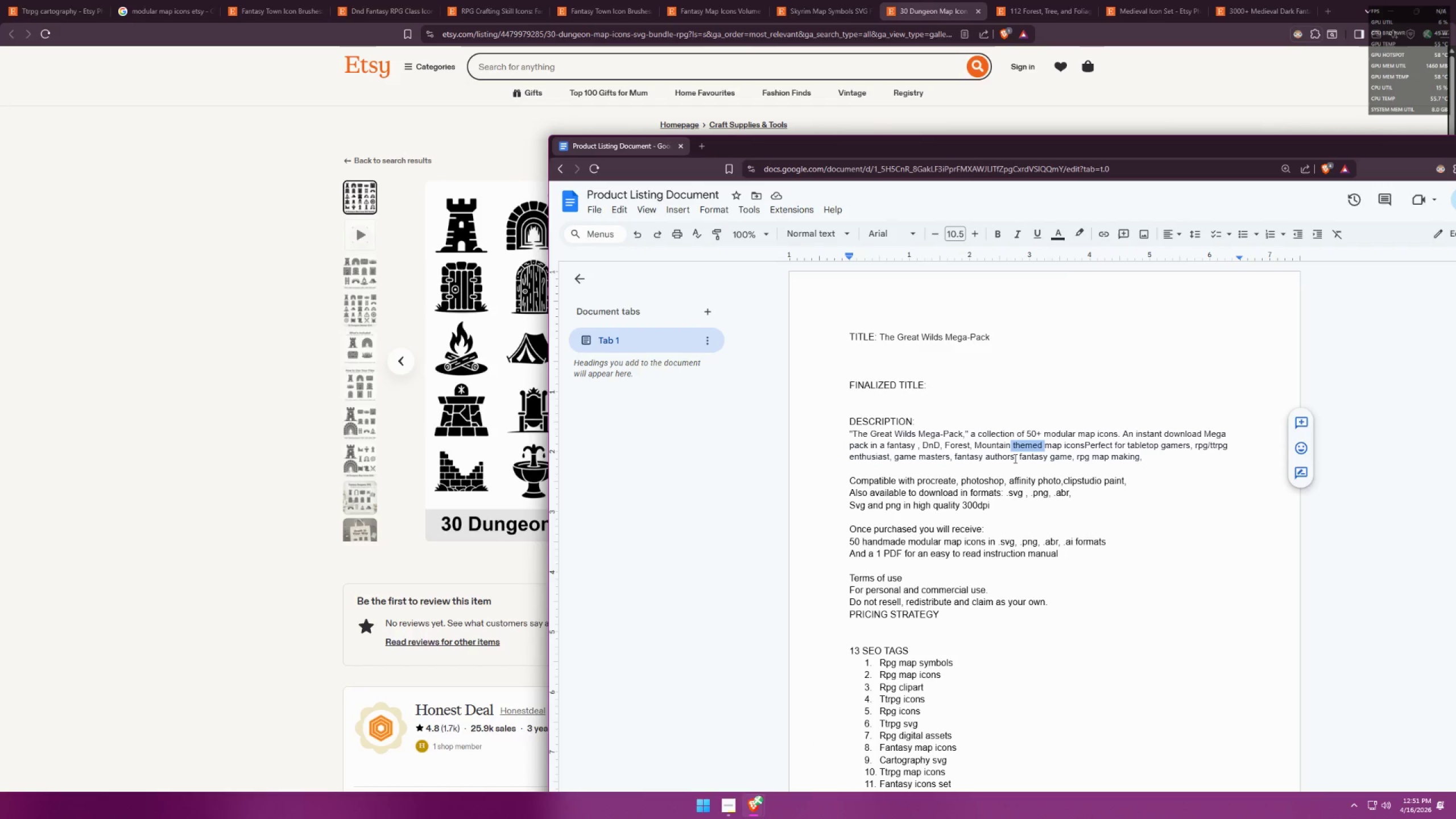 
key(Backspace)
type(, mo)
key(Backspace)
key(Backspace)
type(terrain, )
key(Backspace)
key(Backspace)
type( )
 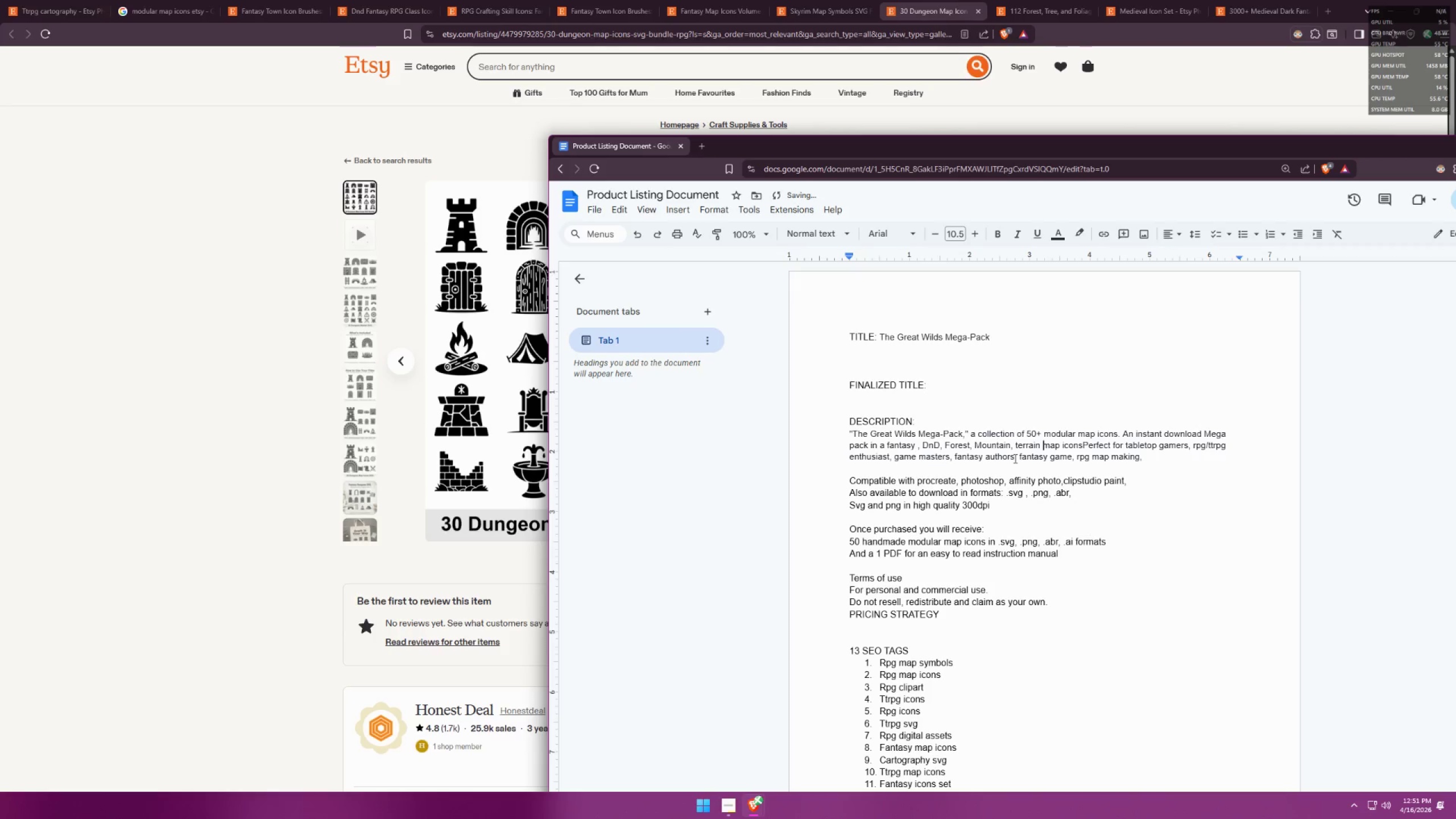 
key(Alt+AltLeft)
 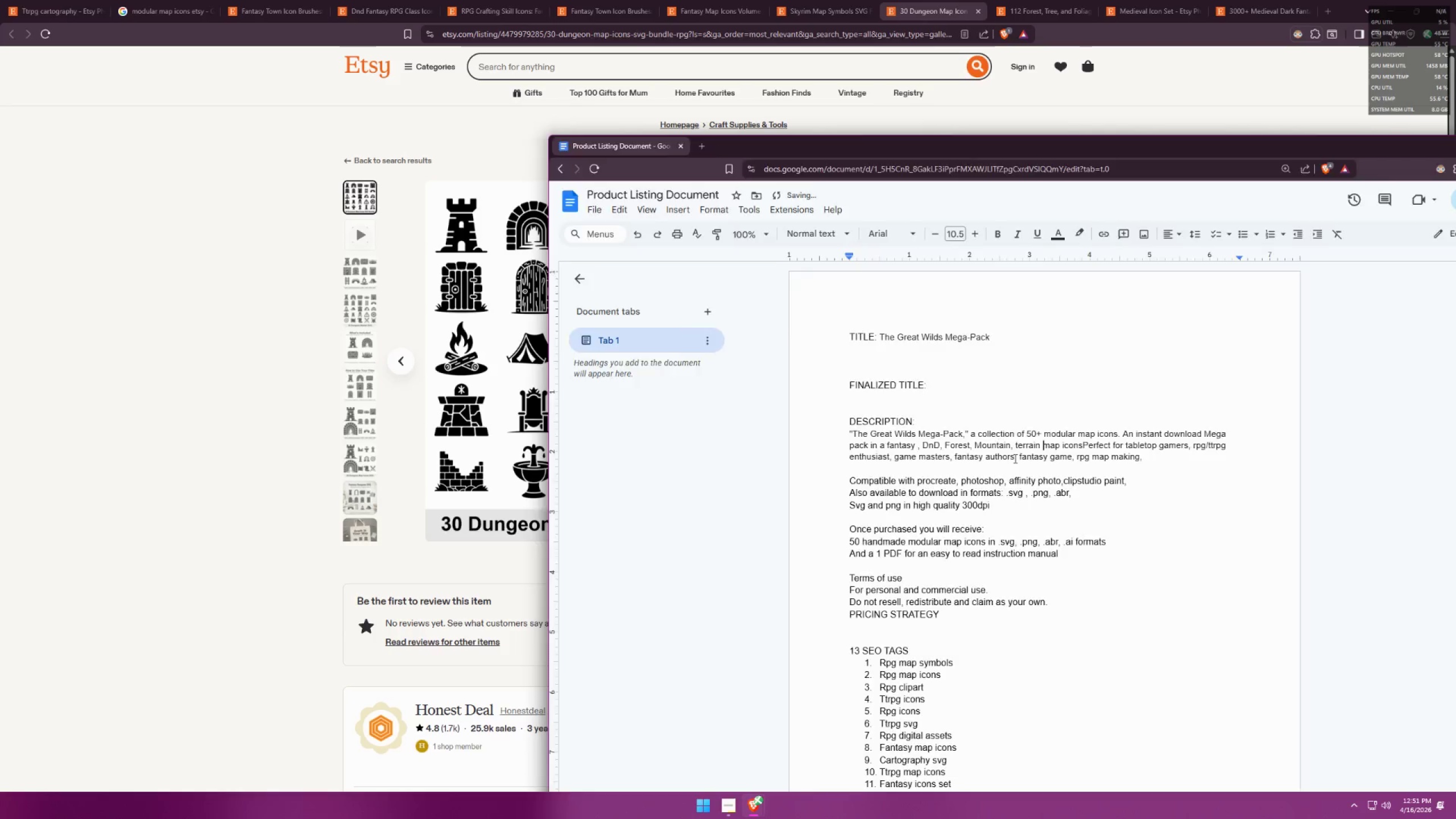 
key(Alt+Tab)
 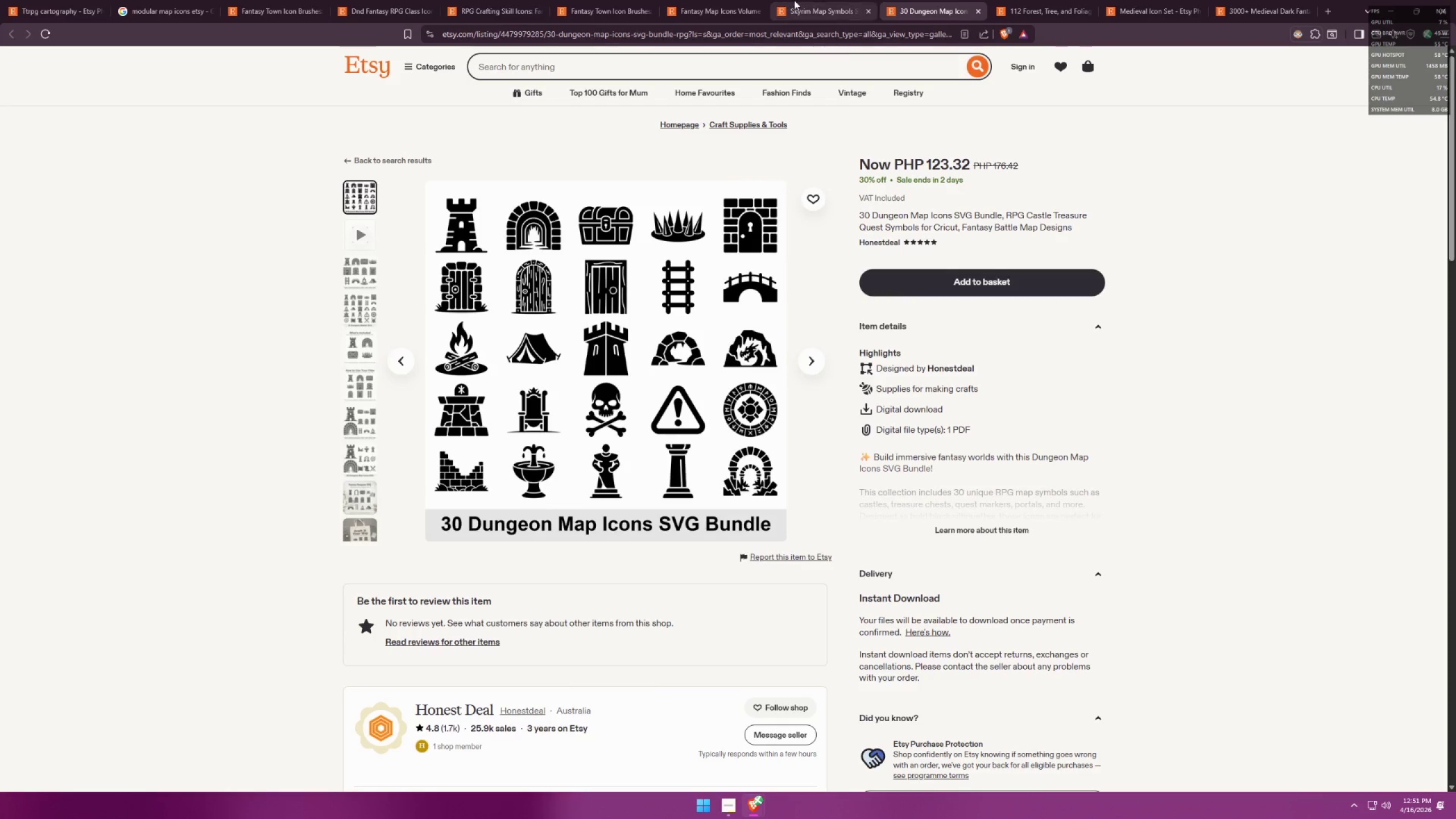 
double_click([714, 0])
 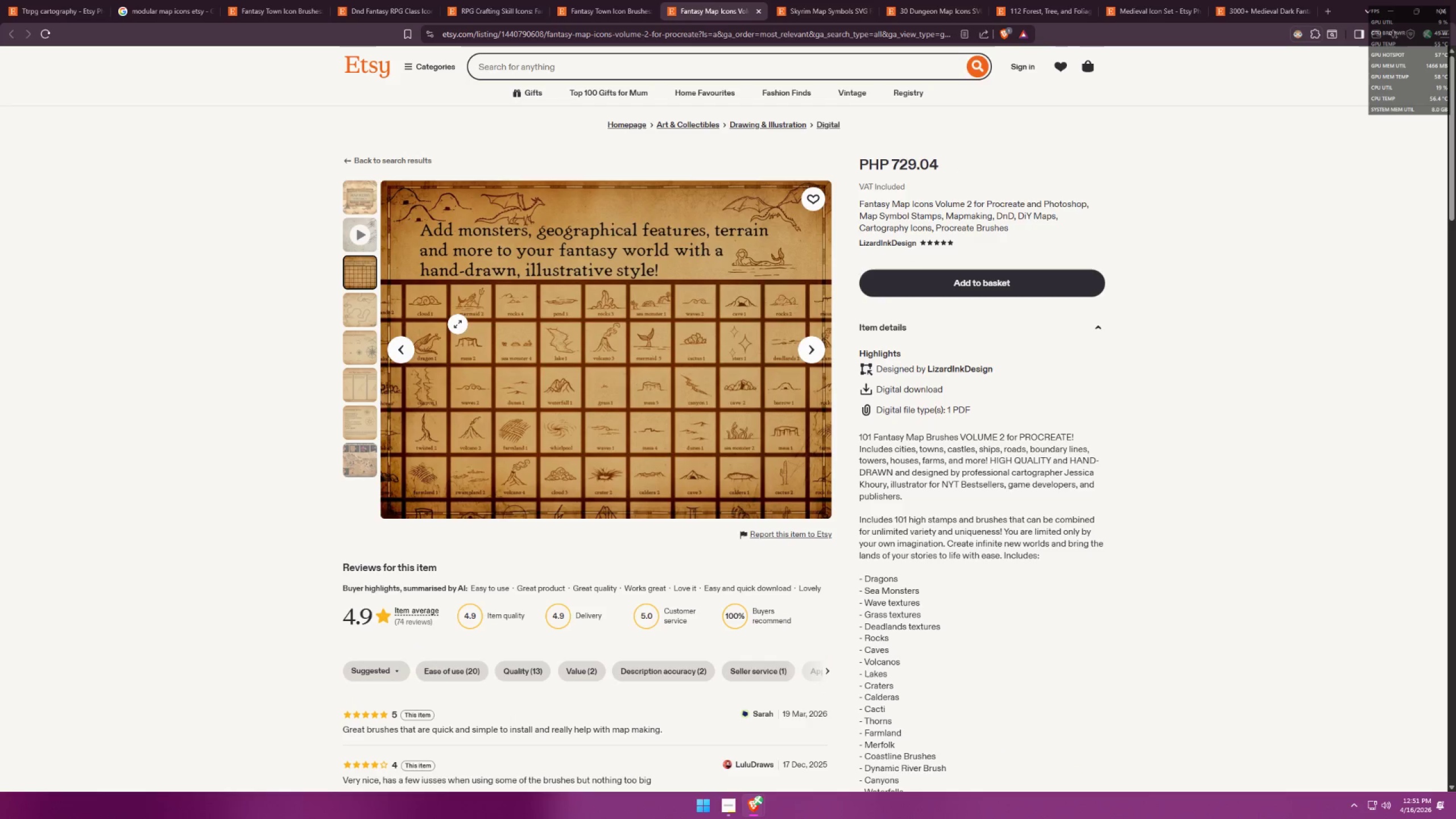 
left_click([363, 285])
 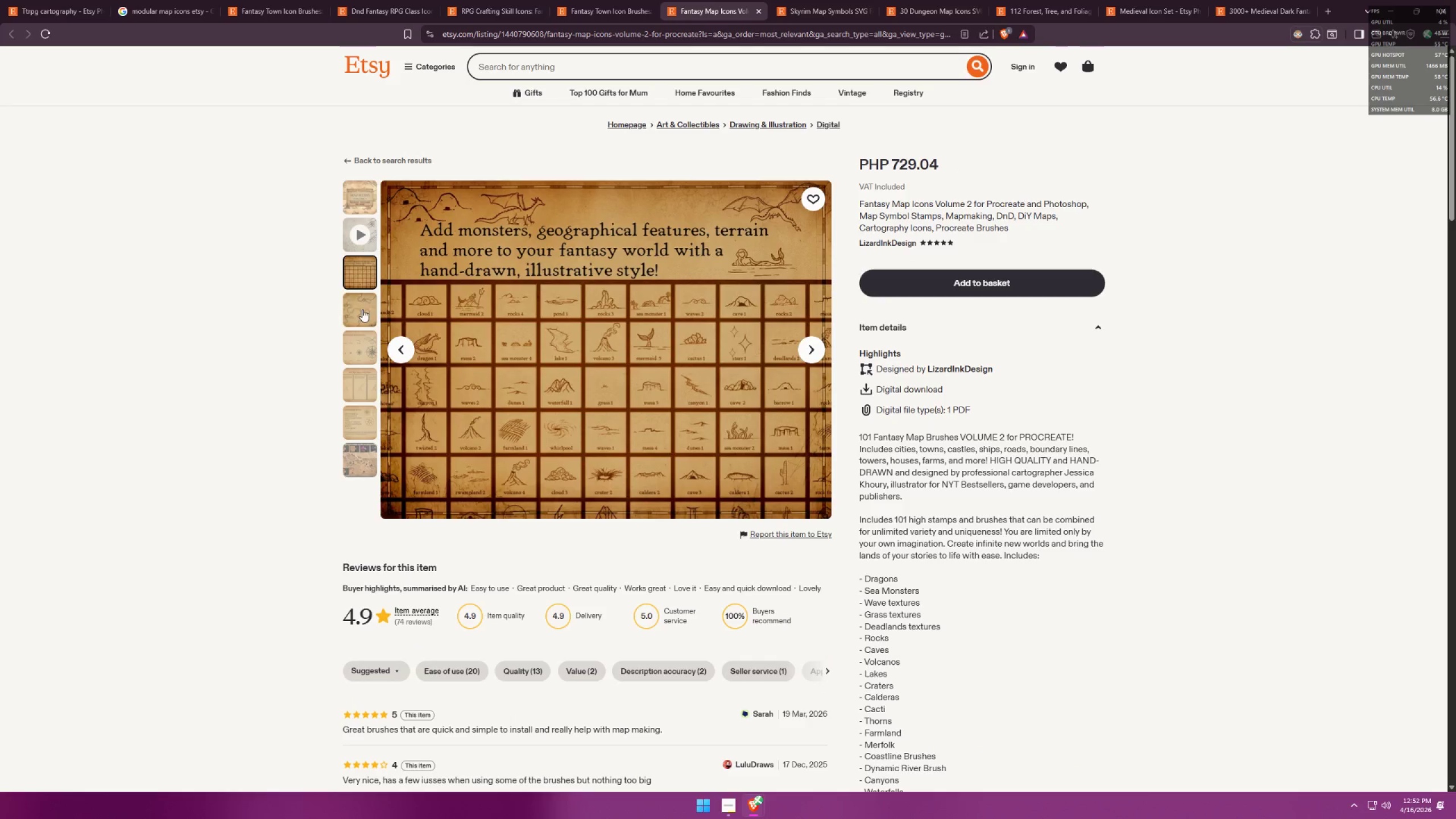 
left_click([362, 309])
 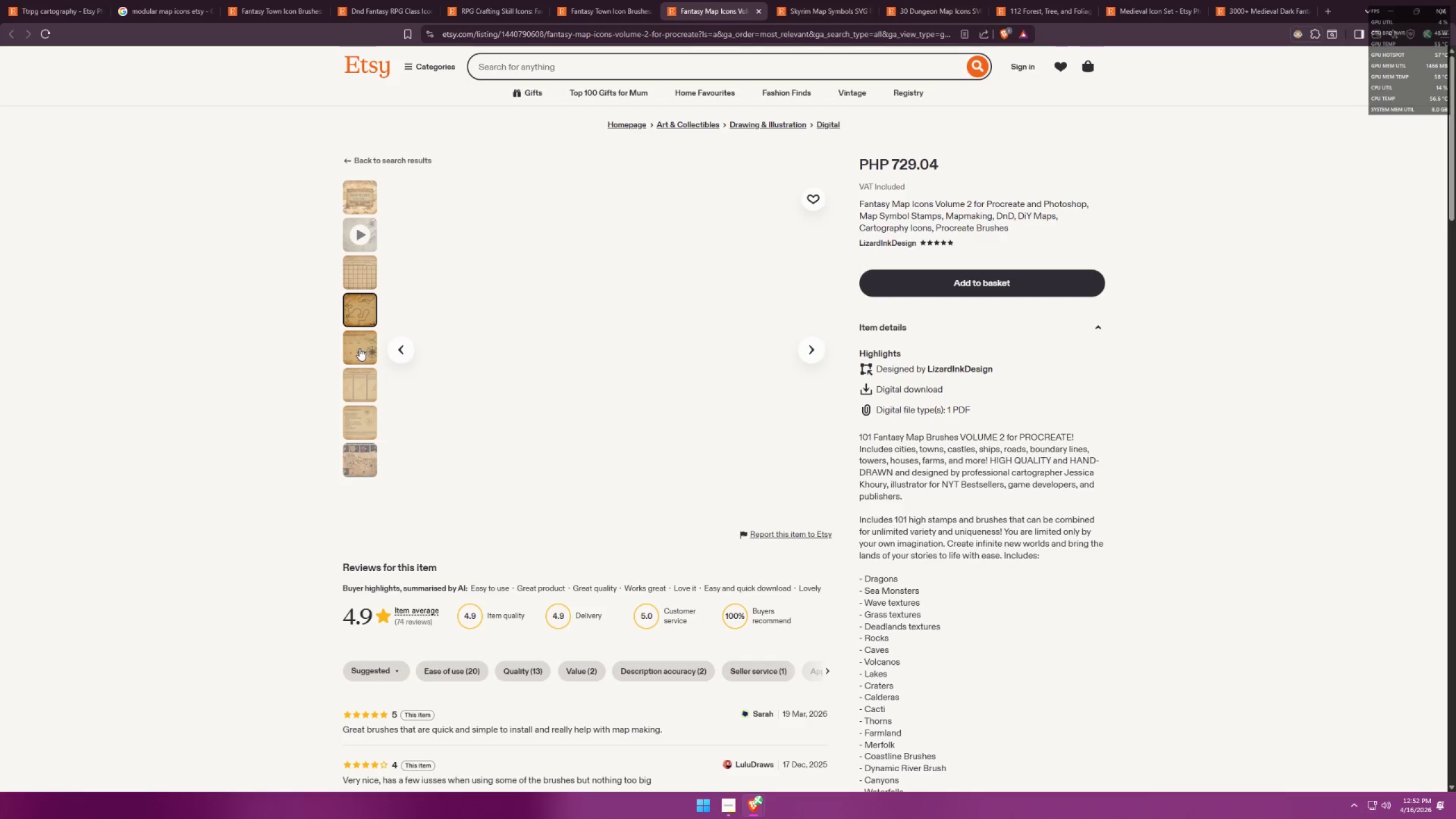 
double_click([355, 300])
 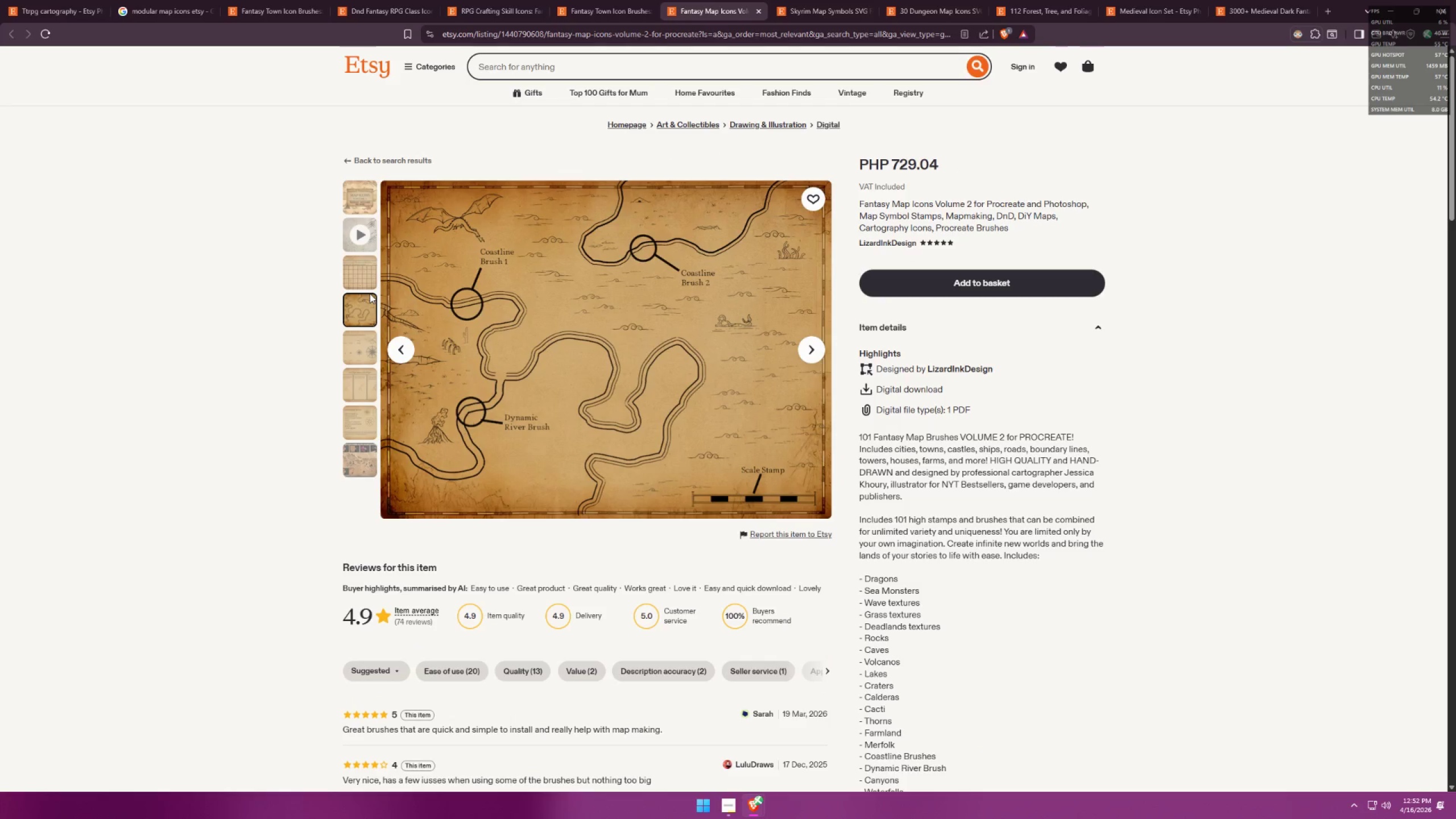 
key(Alt+AltLeft)
 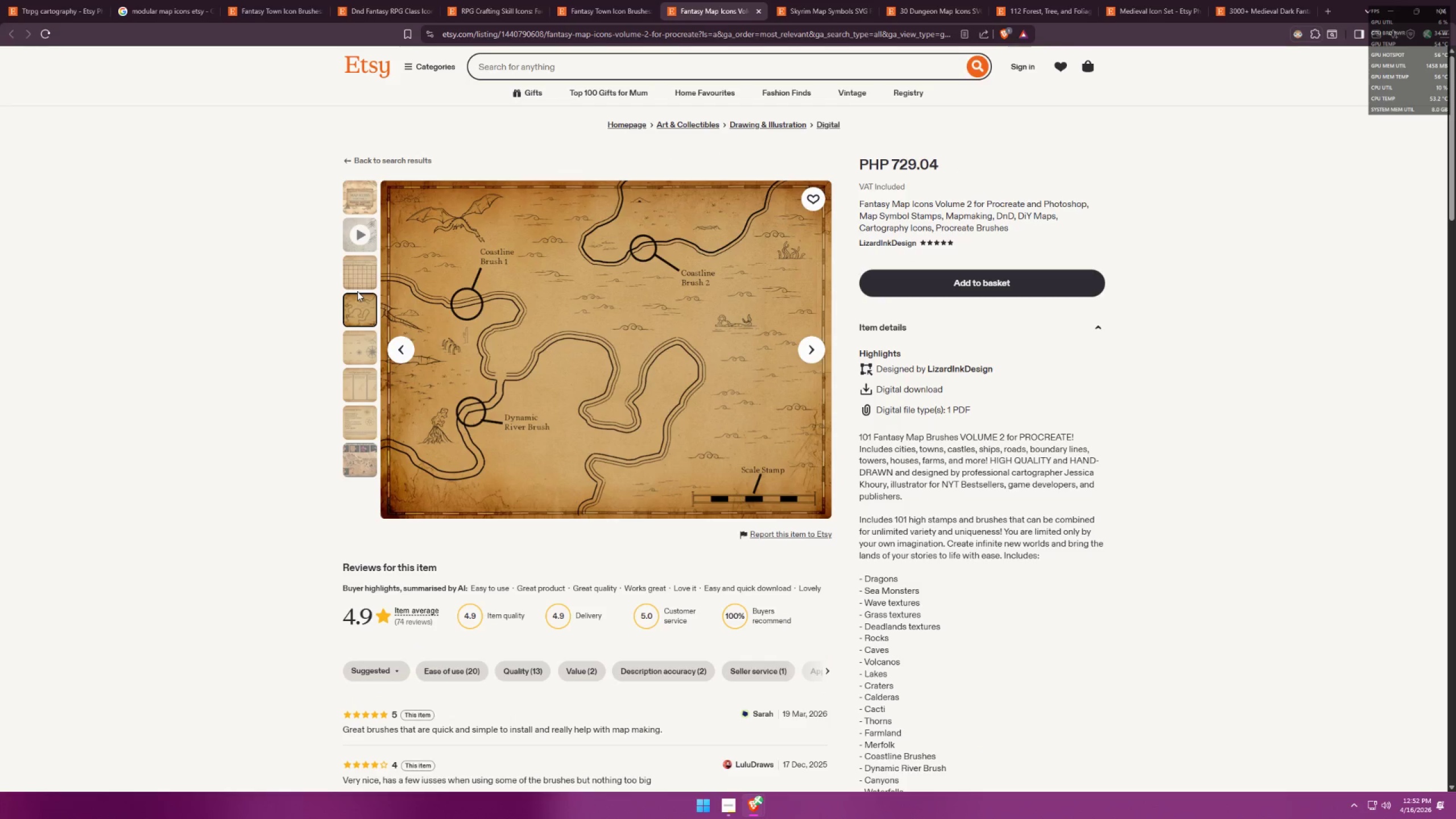 
key(Alt+Tab)
 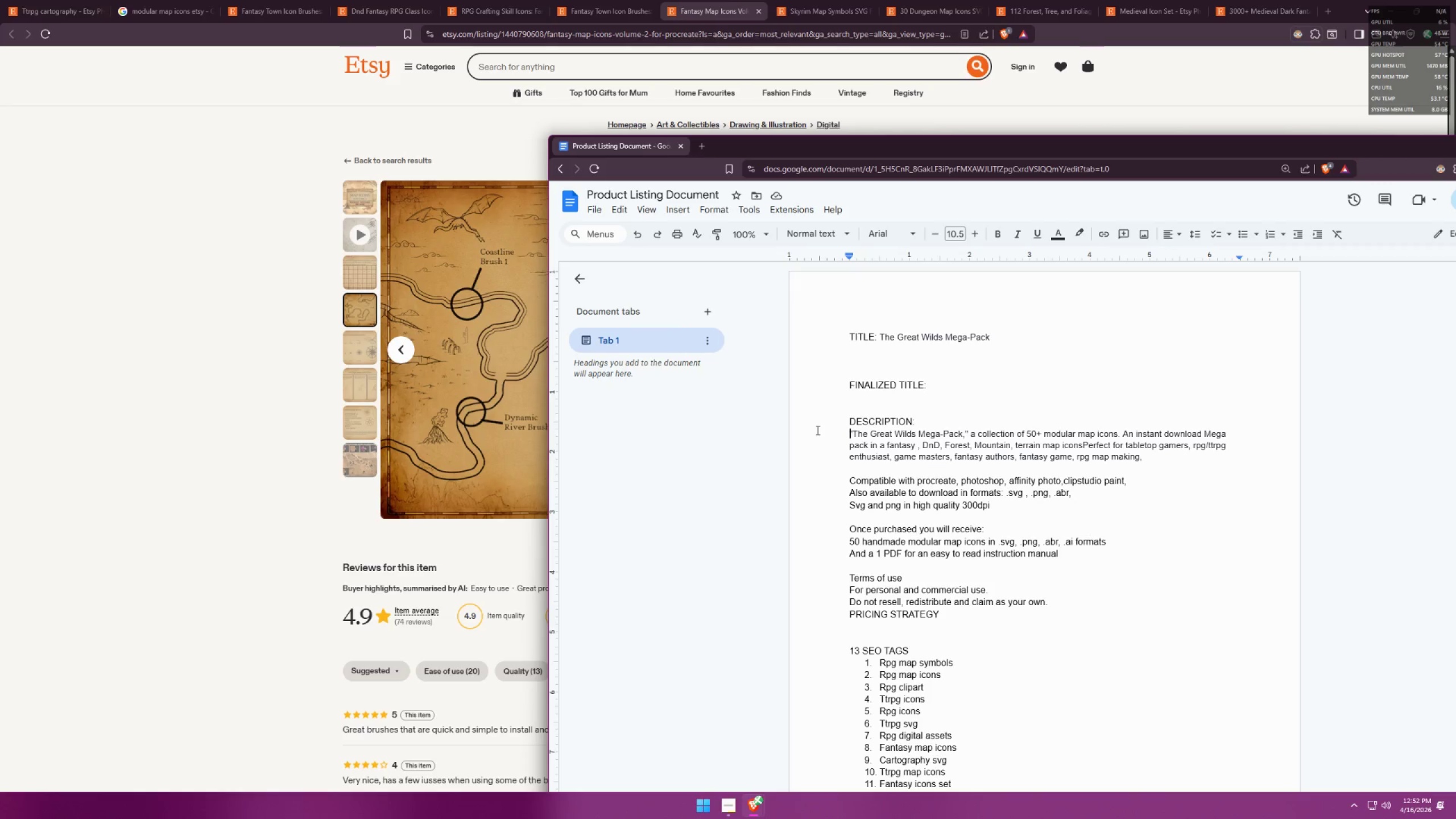 
type(Make your fantasy into)
 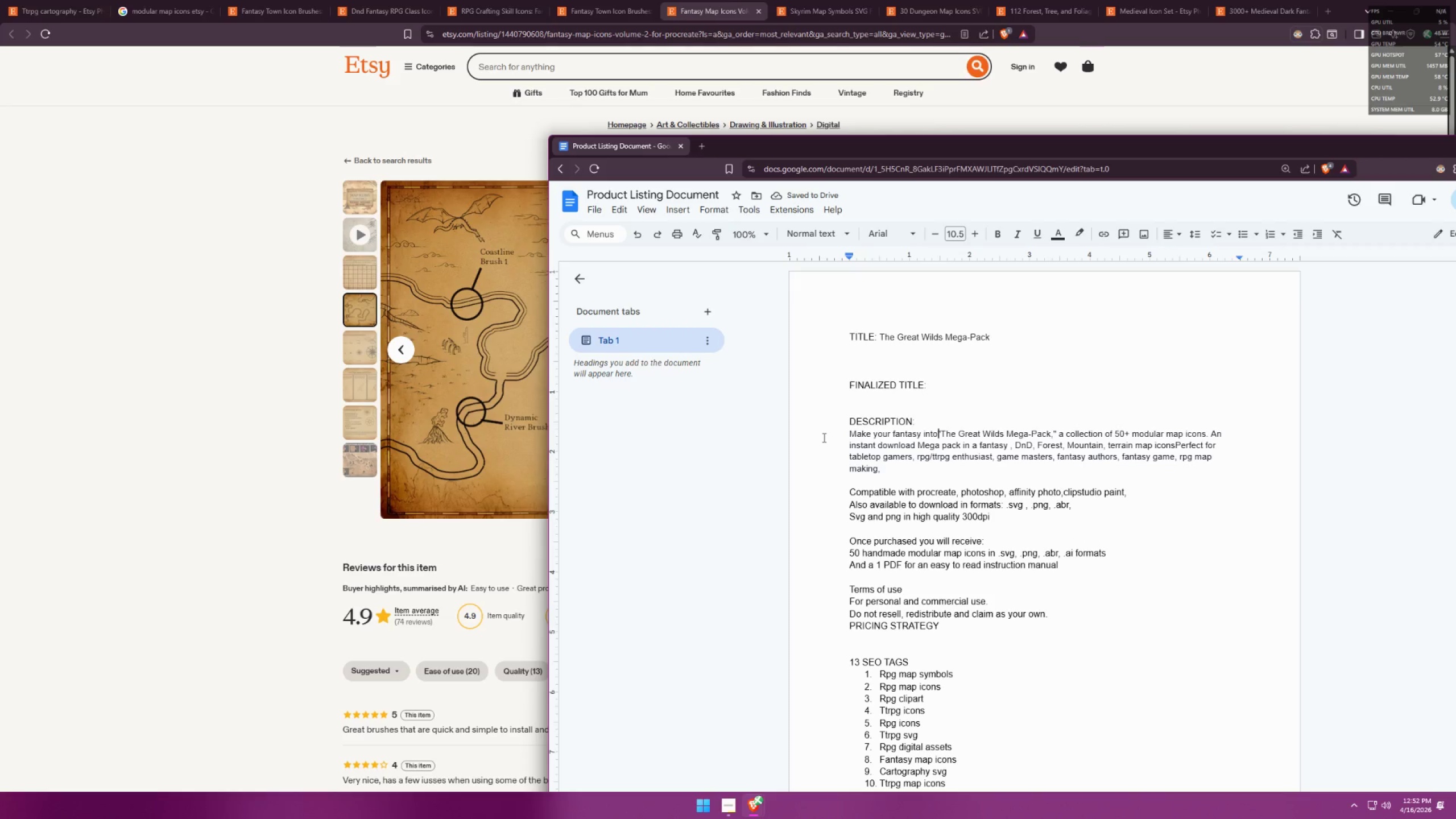 
wait(5.89)
 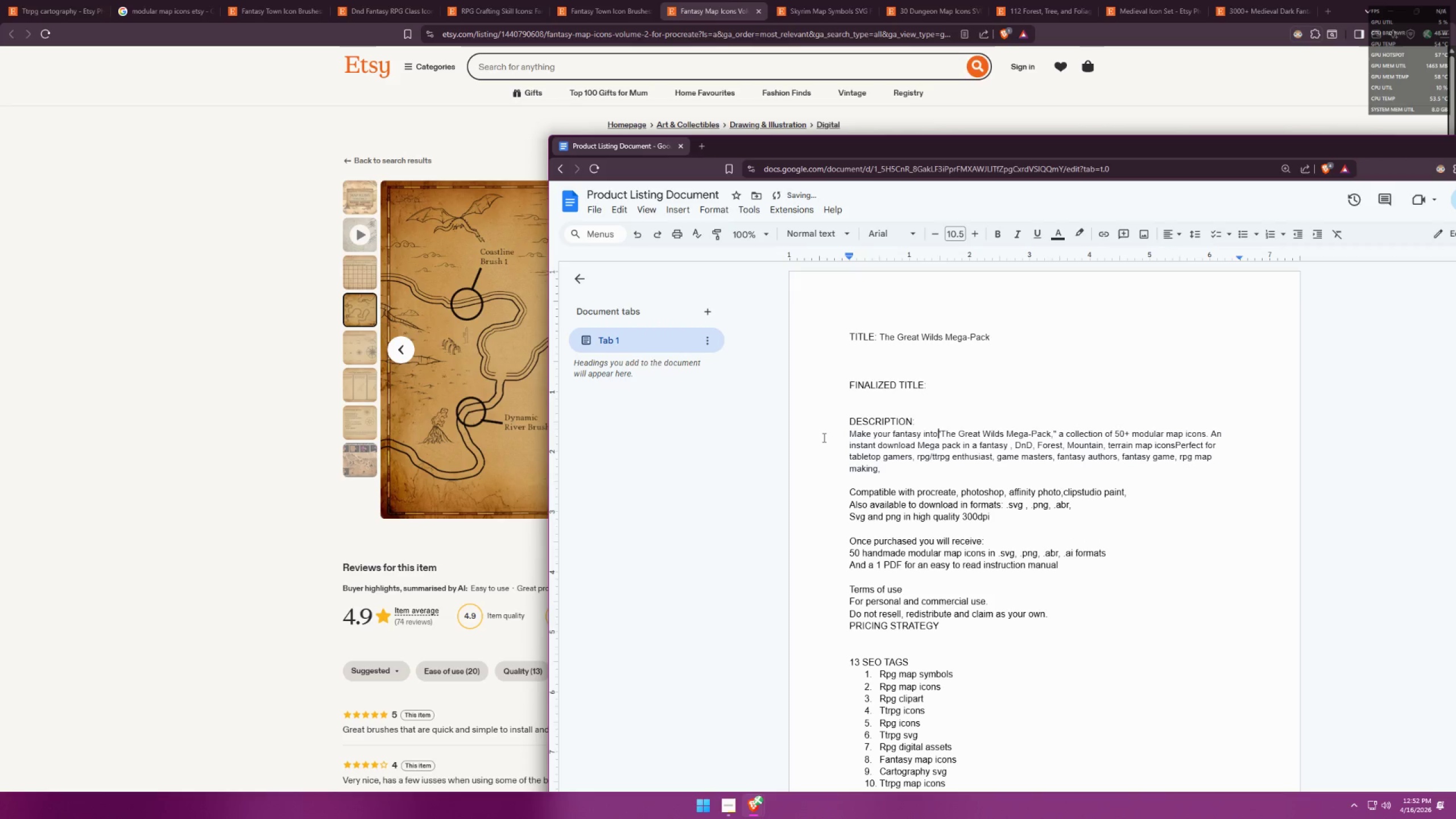 
key(Space)
 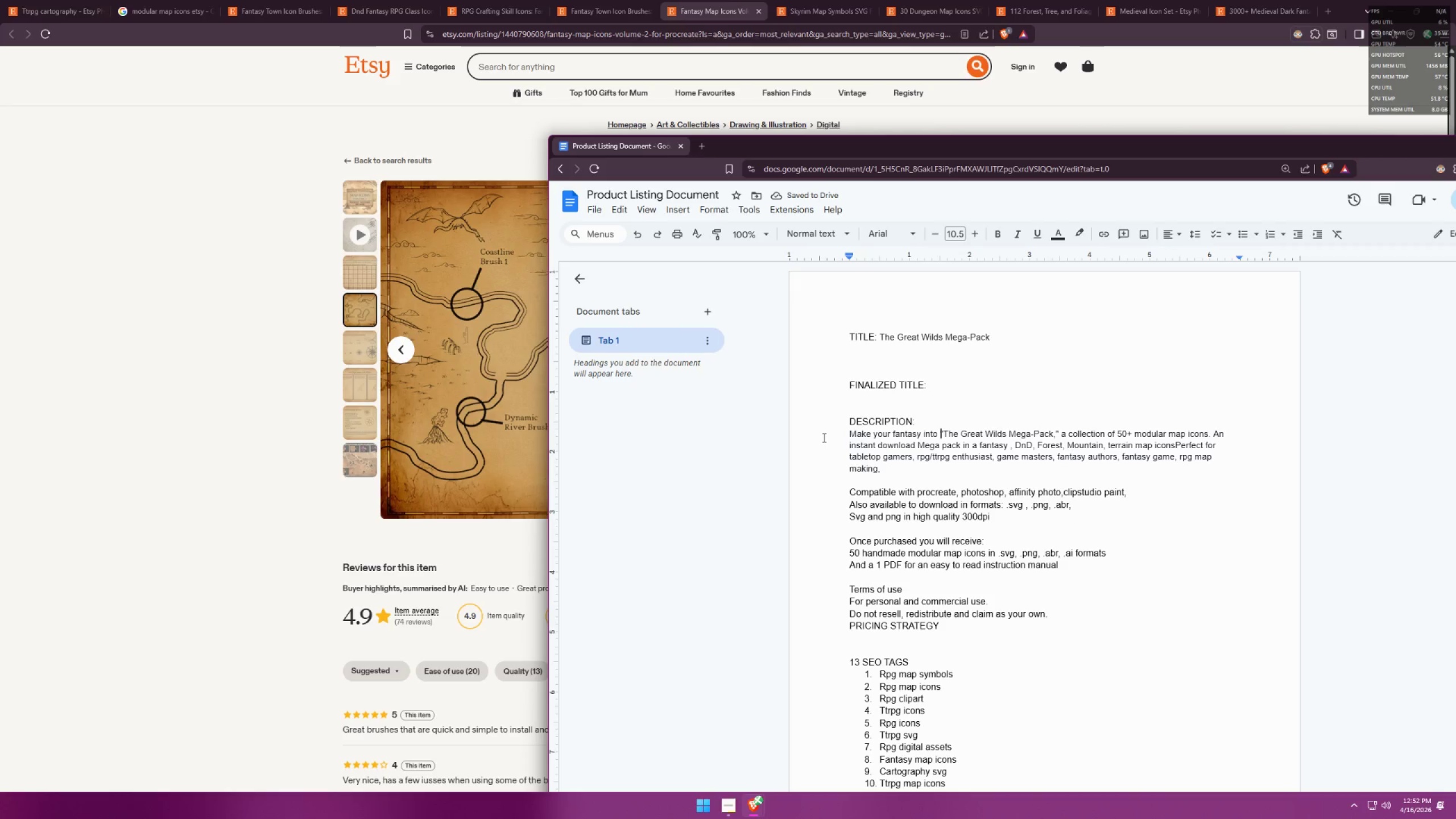 
wait(8.22)
 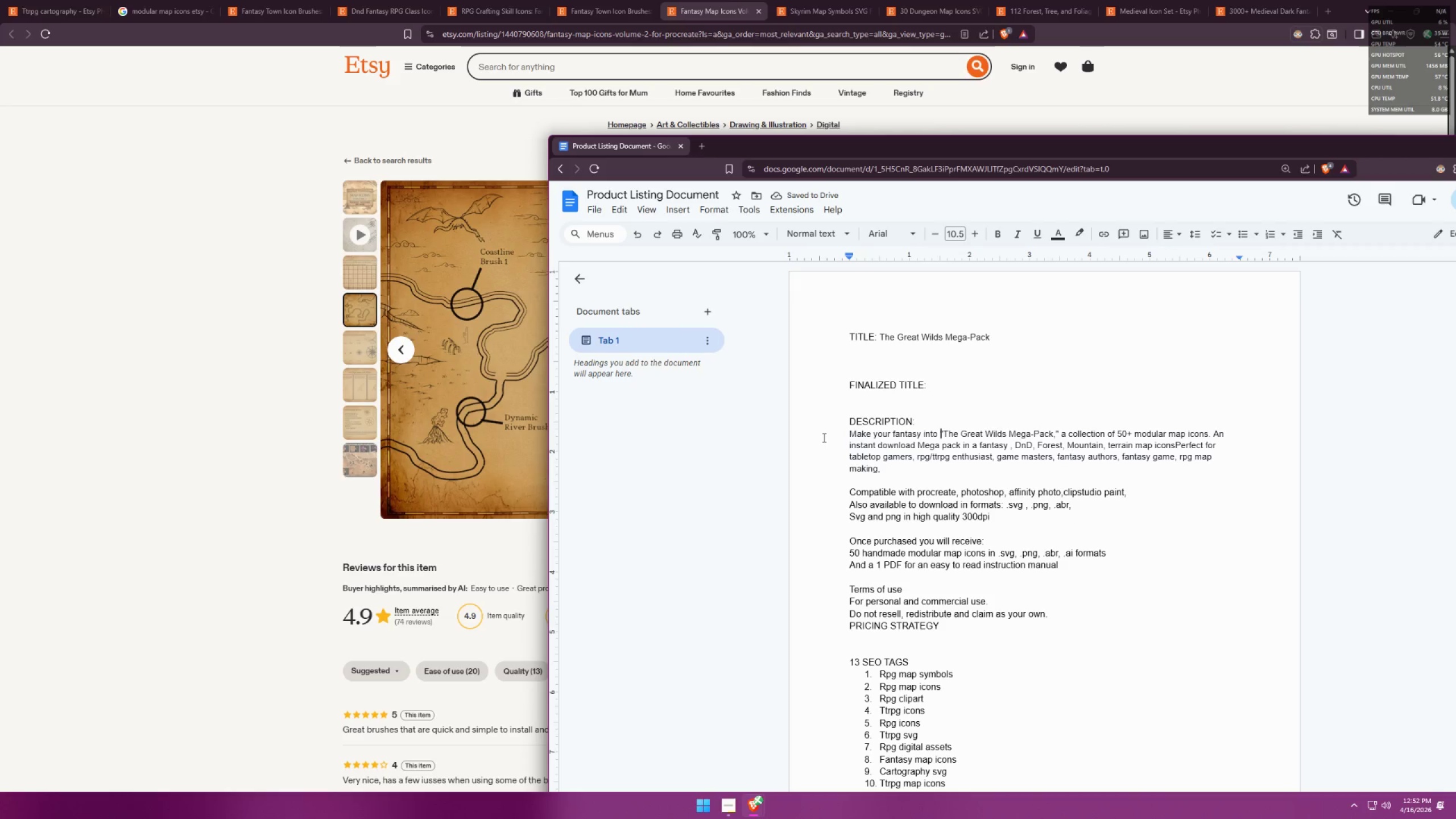 
type(e)
key(Backspace)
type(reality)
 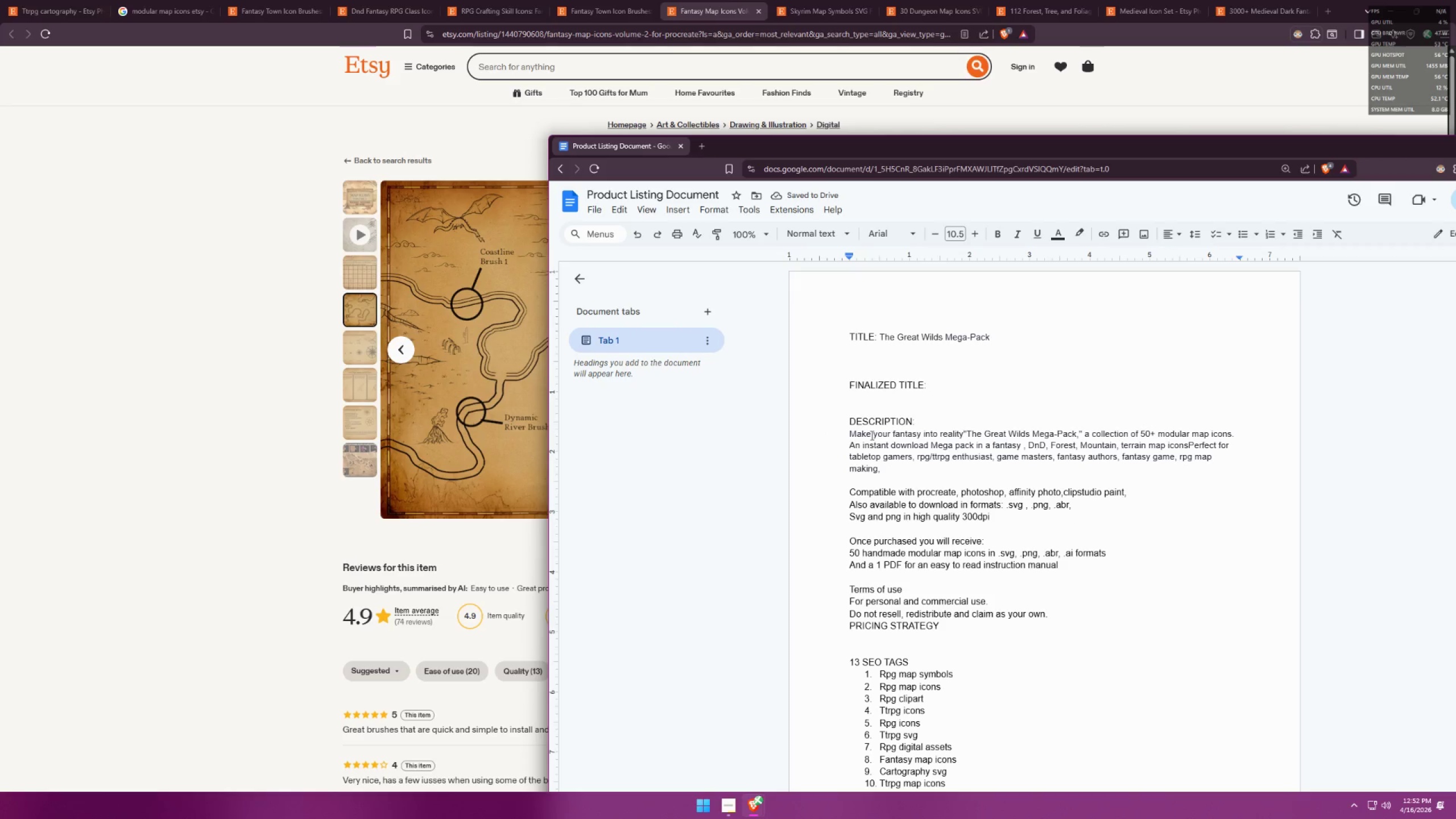 
left_click_drag(start_coordinate=[894, 436], to_coordinate=[962, 437])
 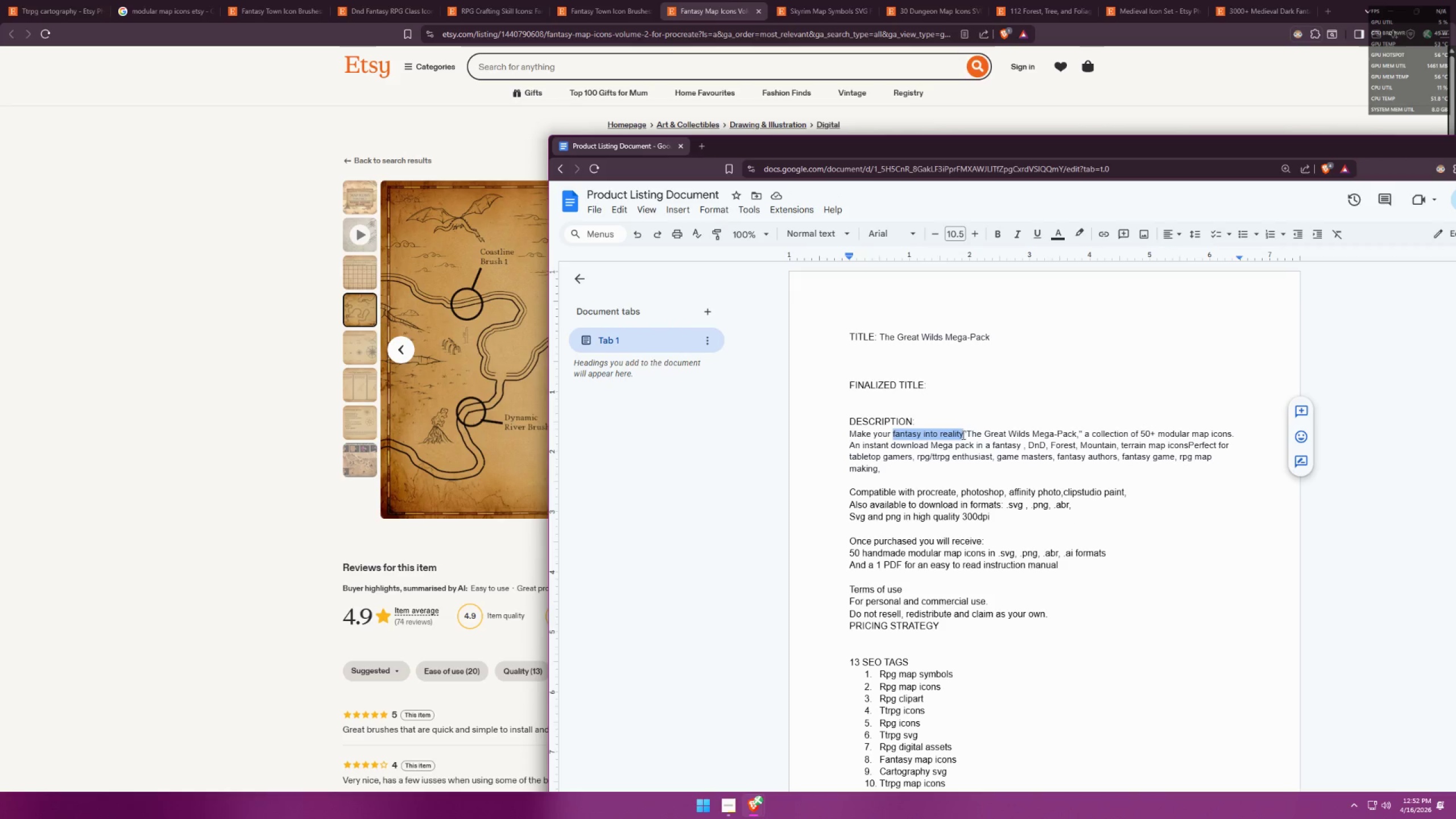 
key(Control+ControlLeft)
 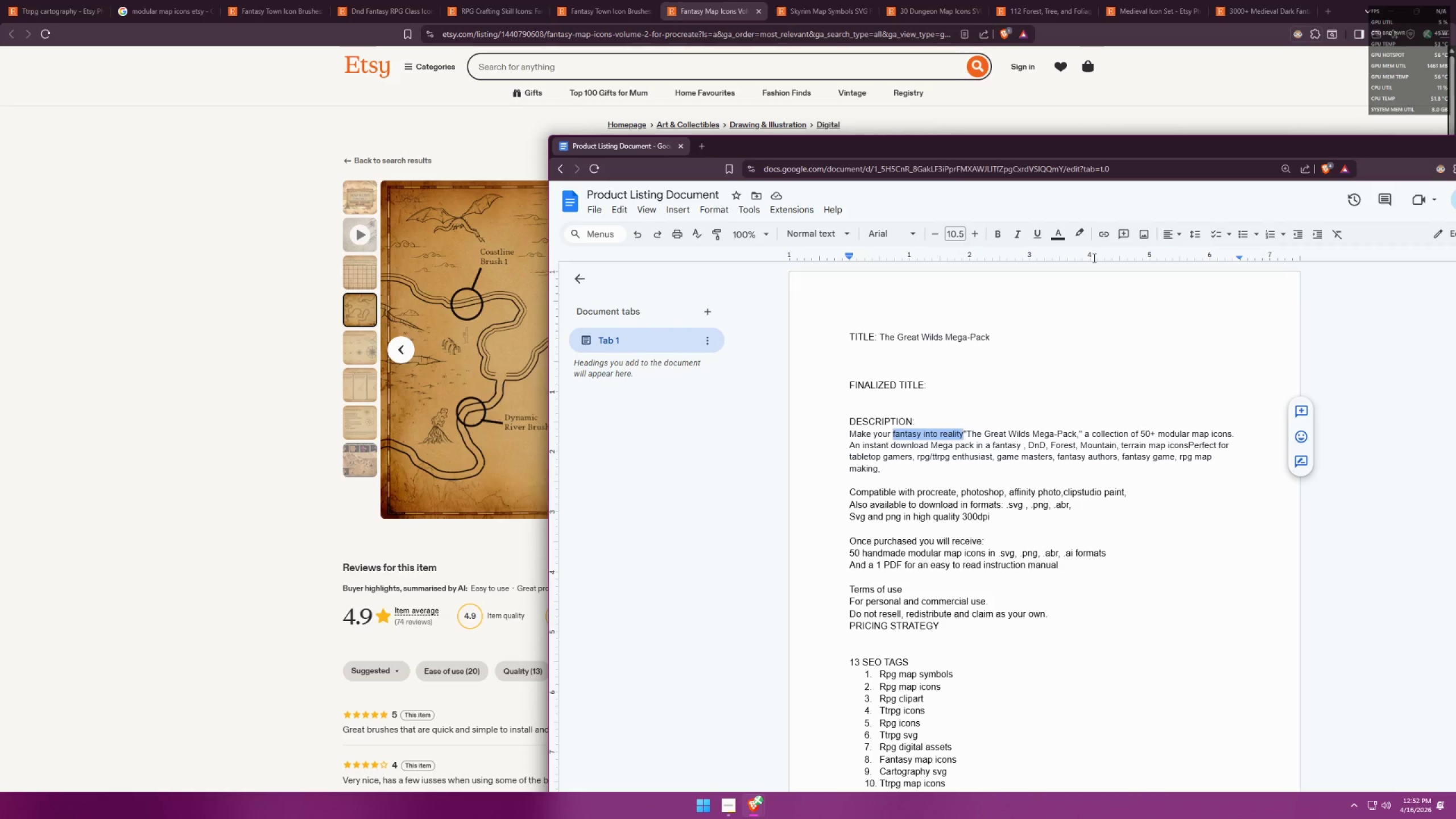 
key(Control+C)
 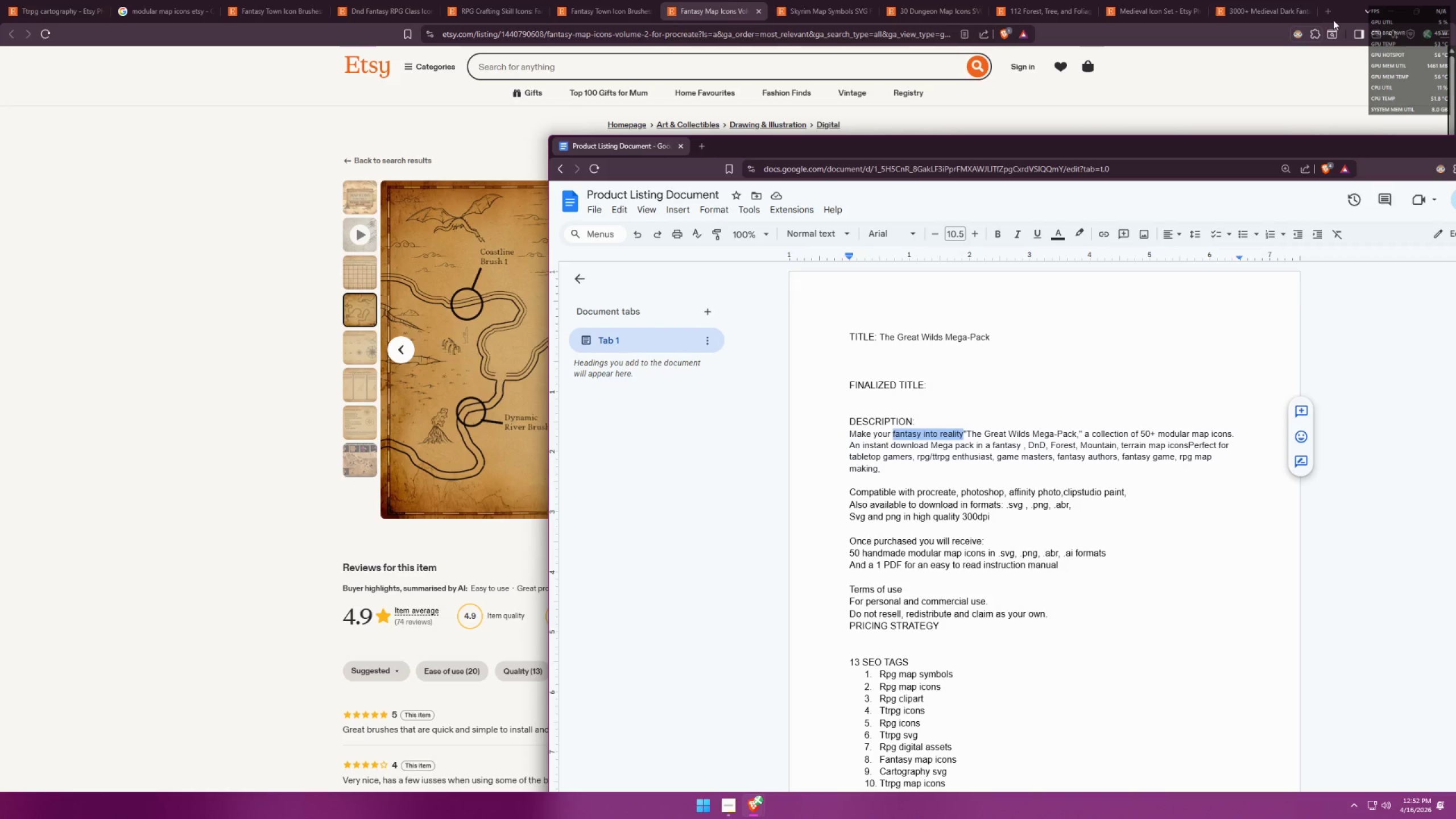 
left_click([1325, 17])
 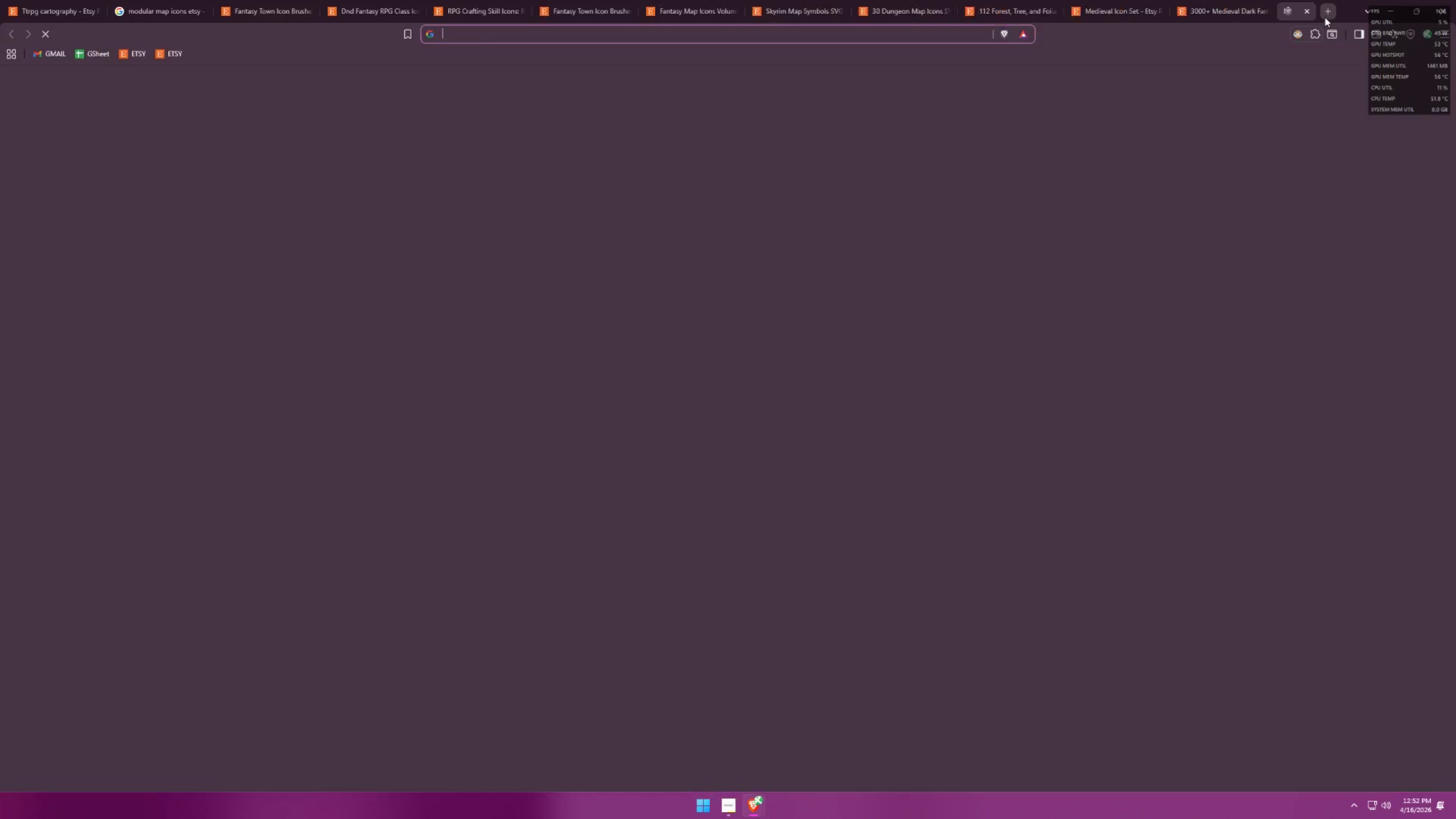 
key(Control+ControlLeft)
 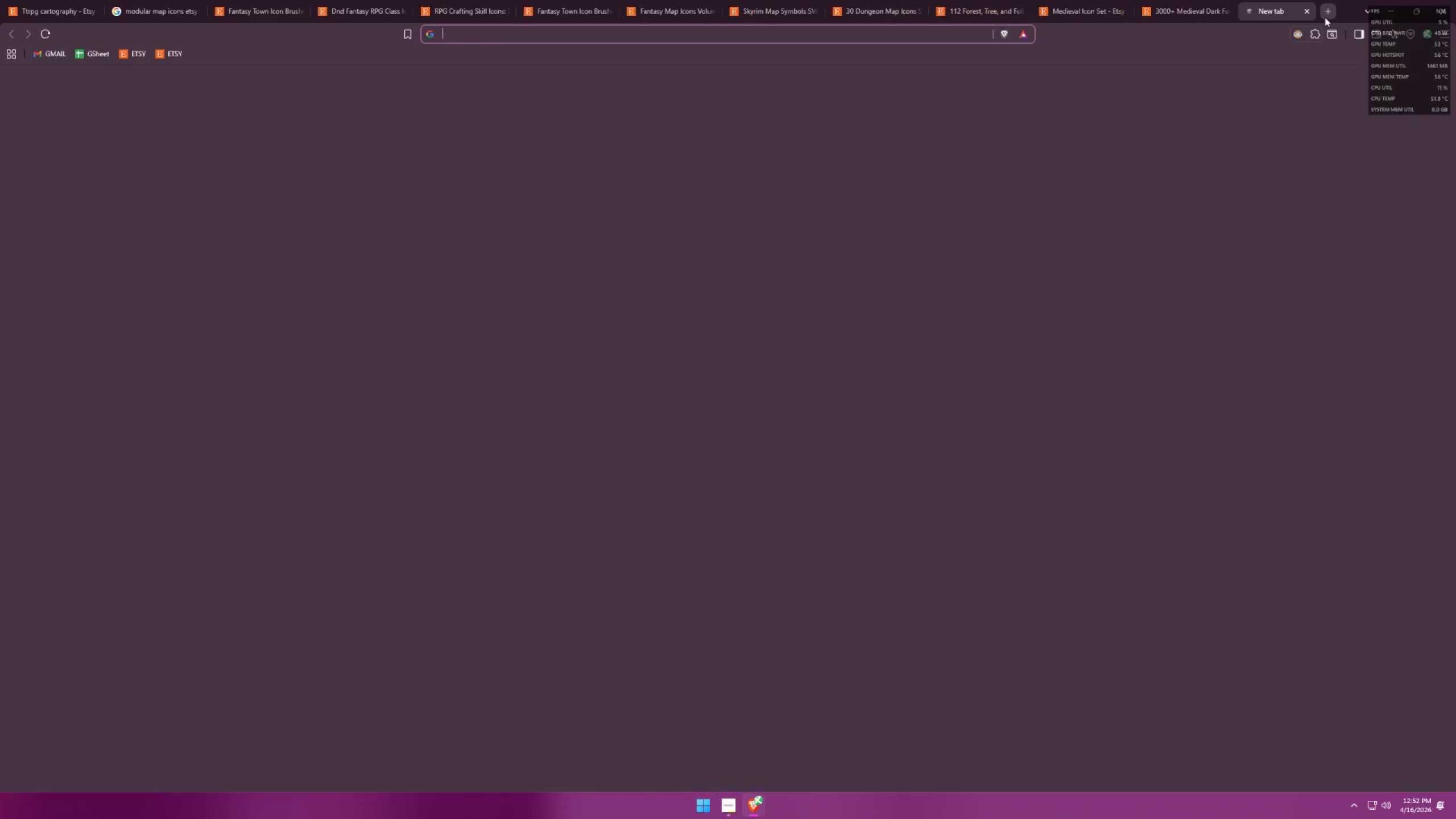 
key(Control+V)
 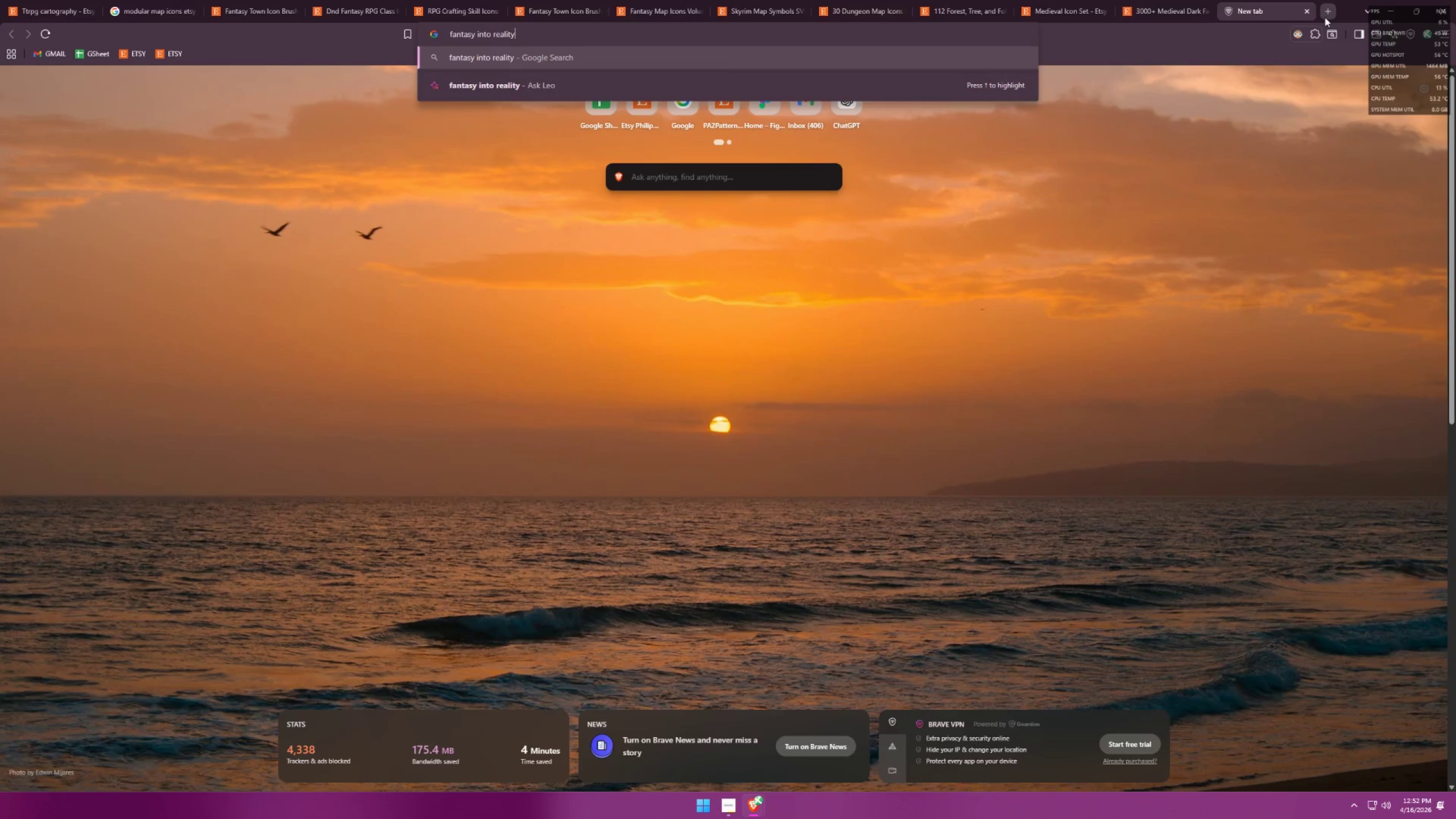 
key(Enter)
 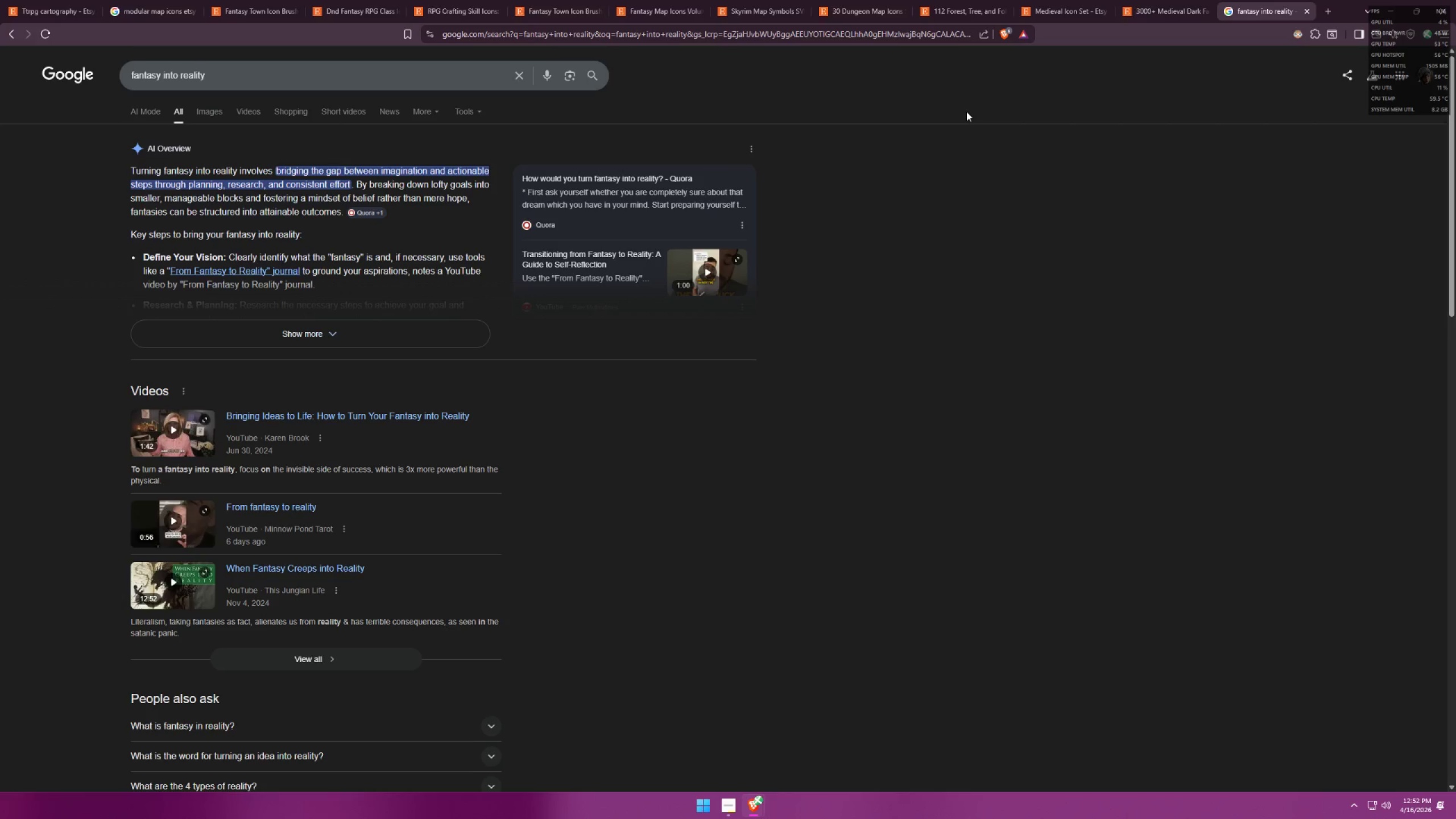 
wait(6.23)
 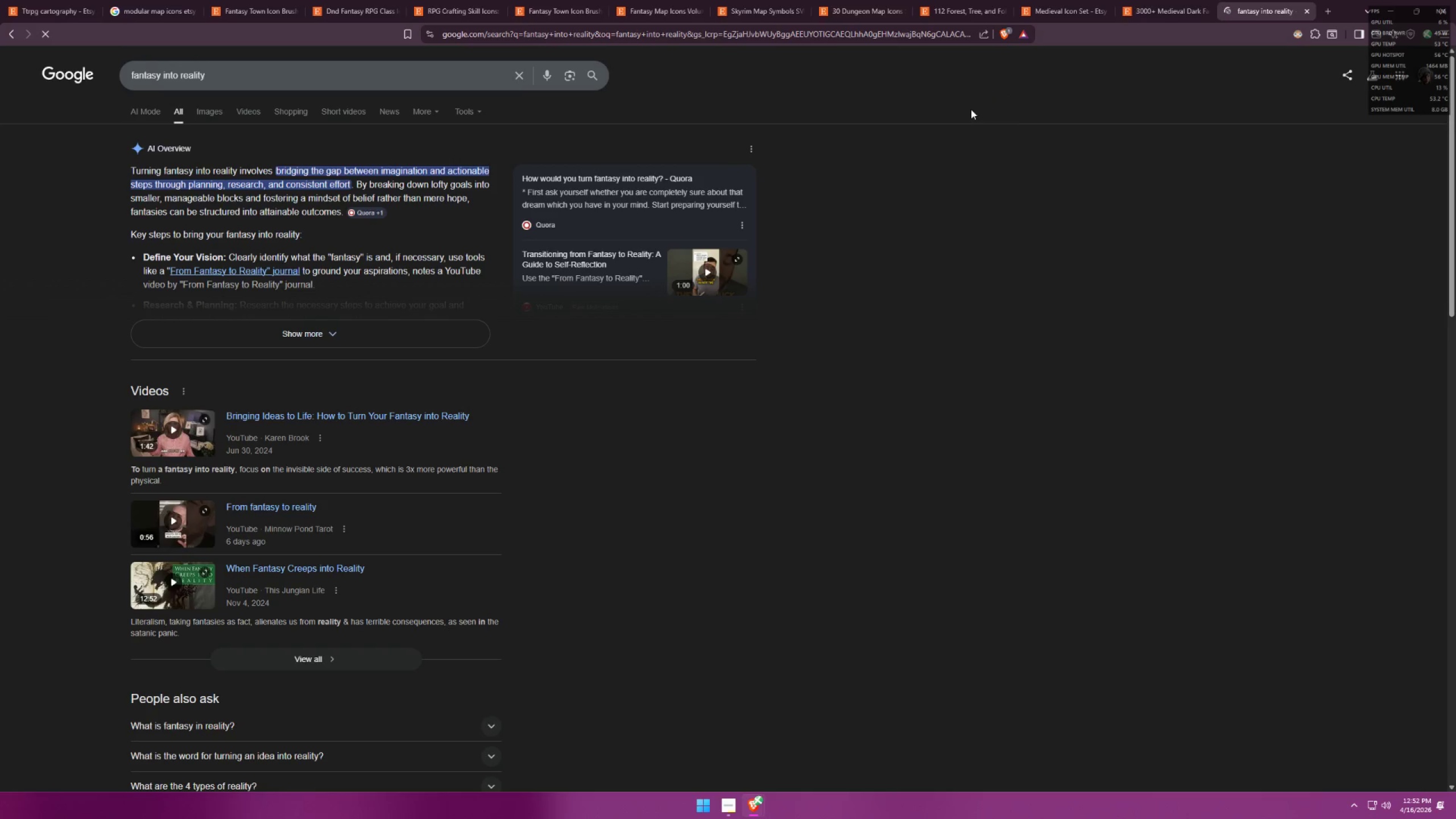 
type( phrase exa)
key(Backspace)
key(Backspace)
type(xplained)
 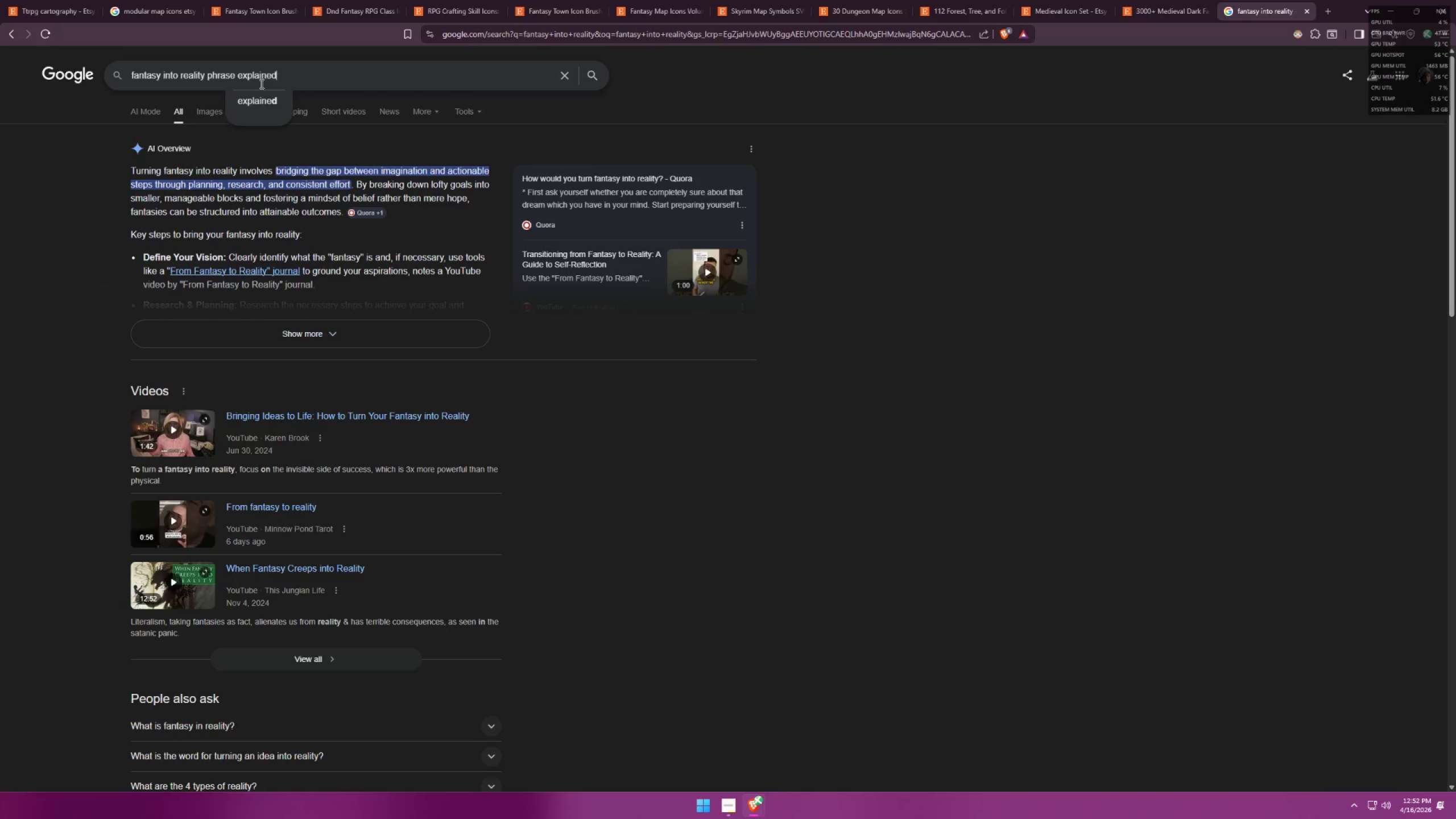 
key(Enter)
 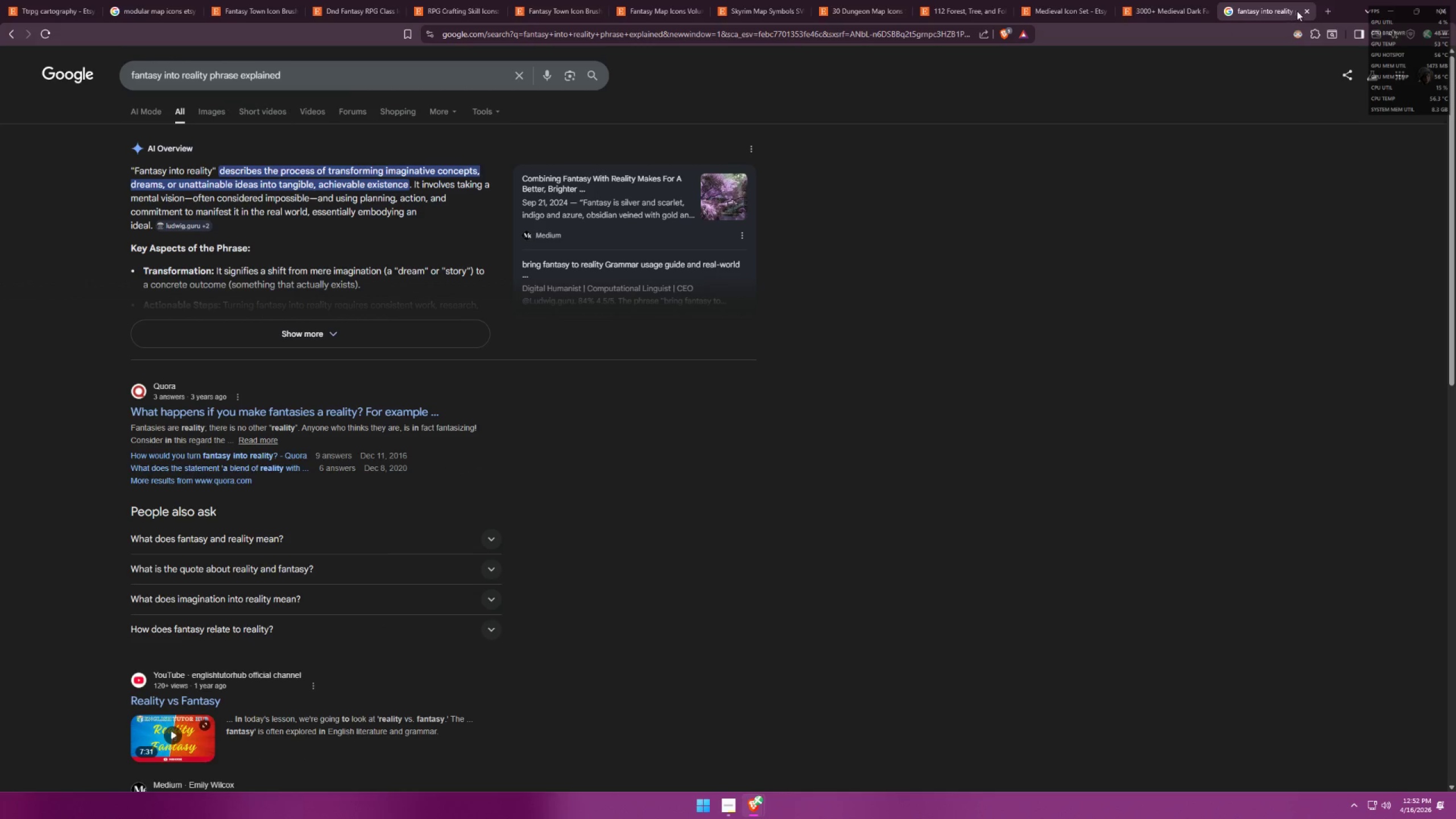 
wait(5.48)
 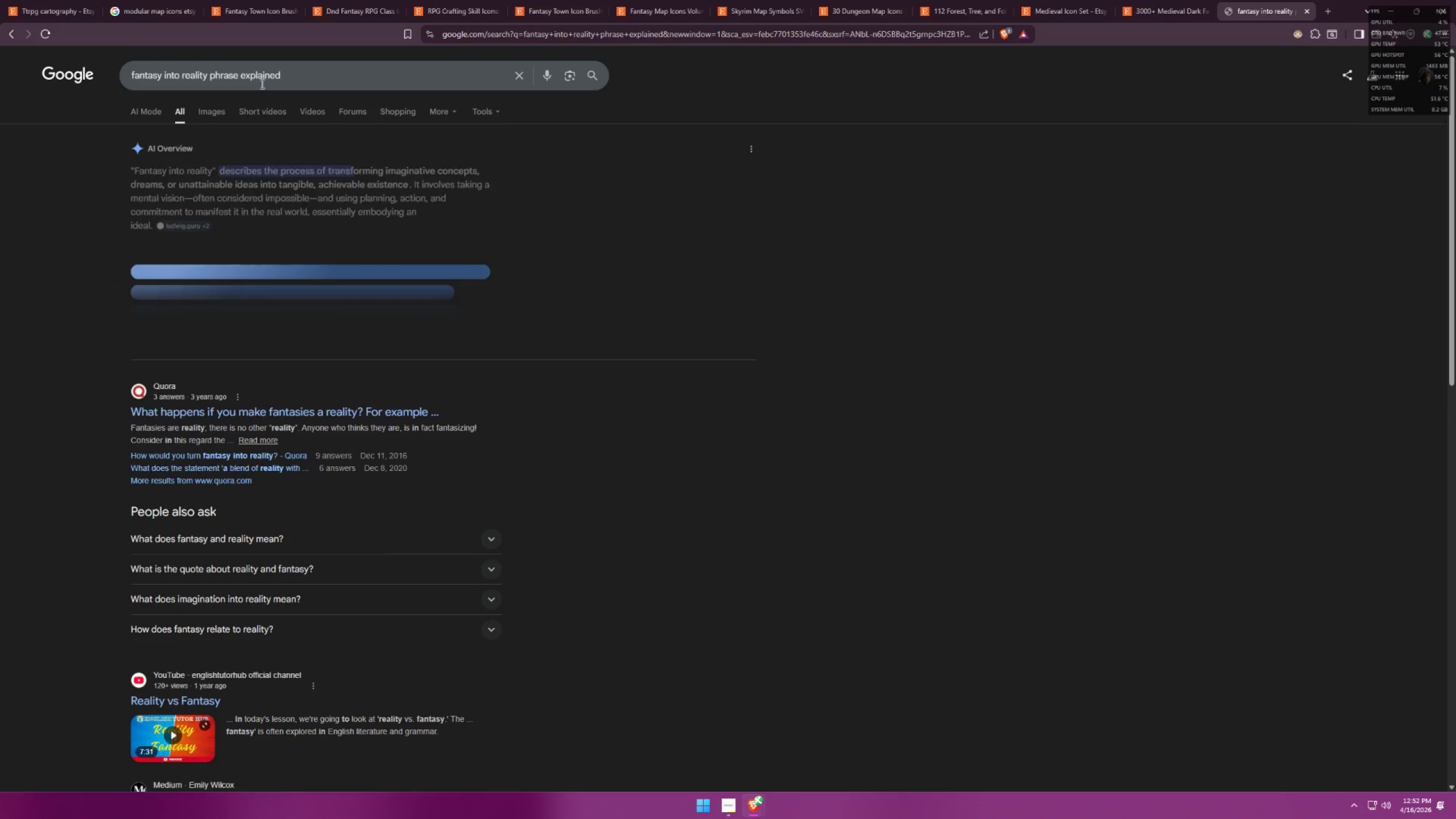 
left_click([515, 74])
 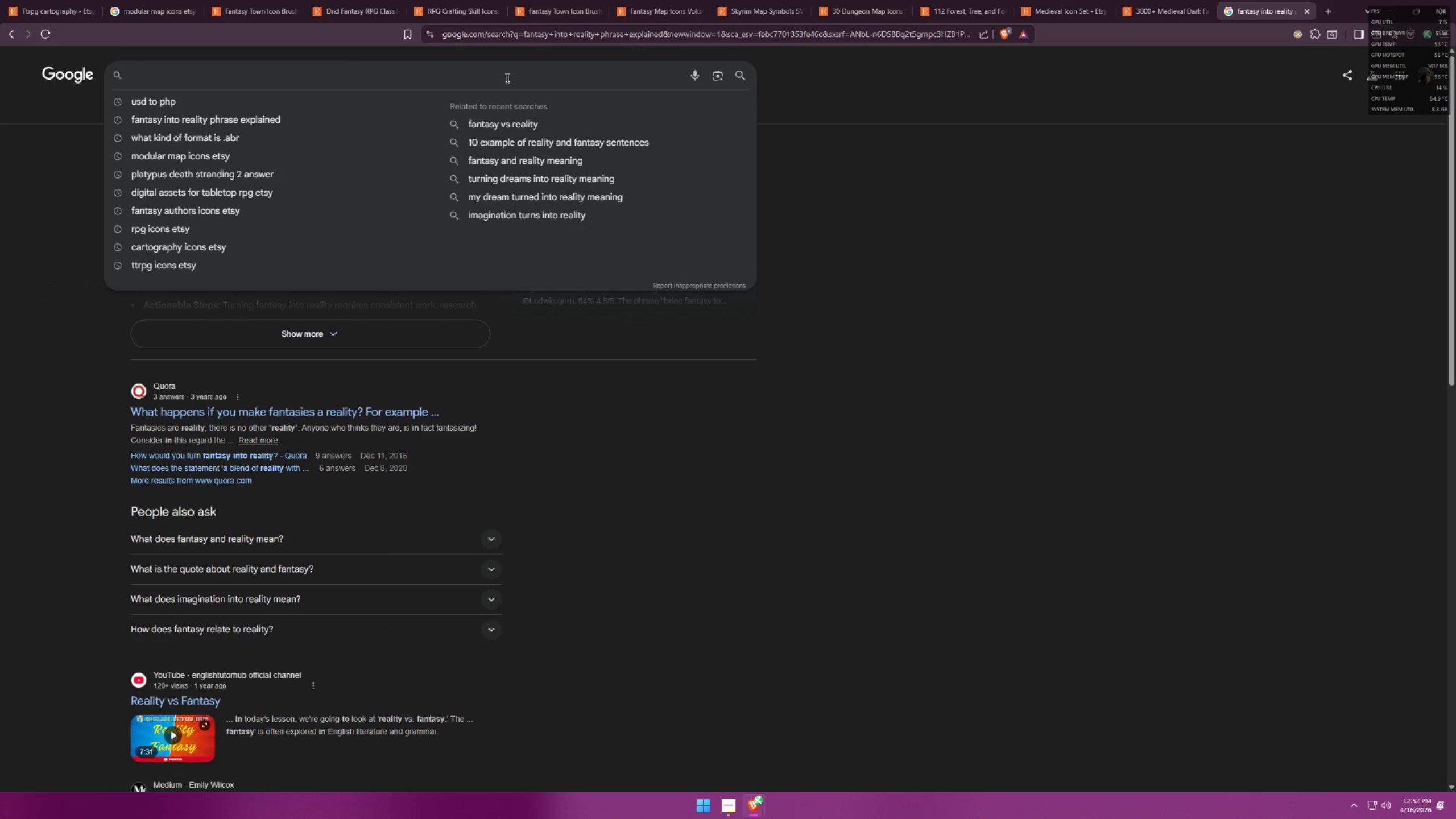 
key(Alt+AltLeft)
 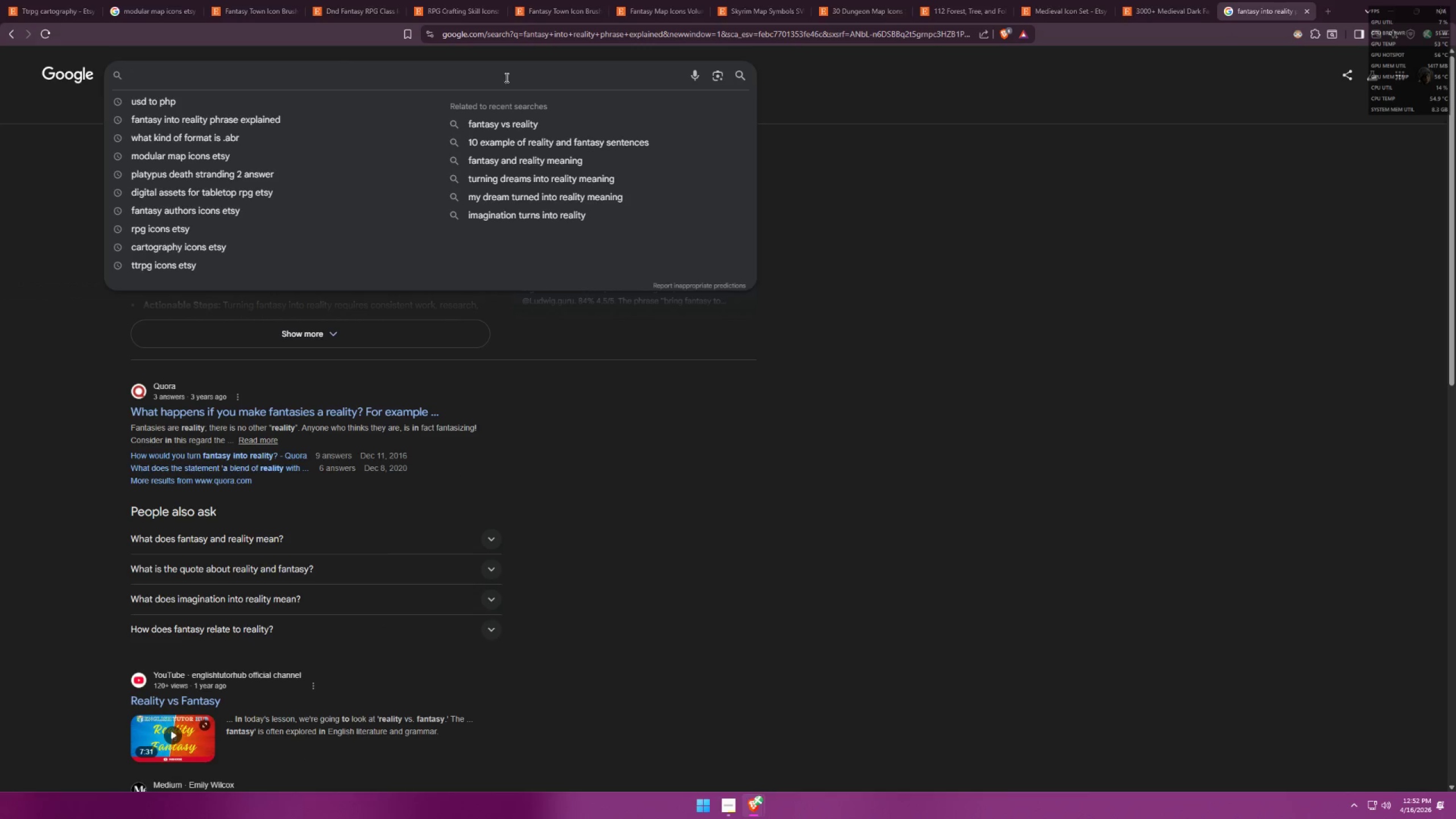 
key(Alt+Tab)
 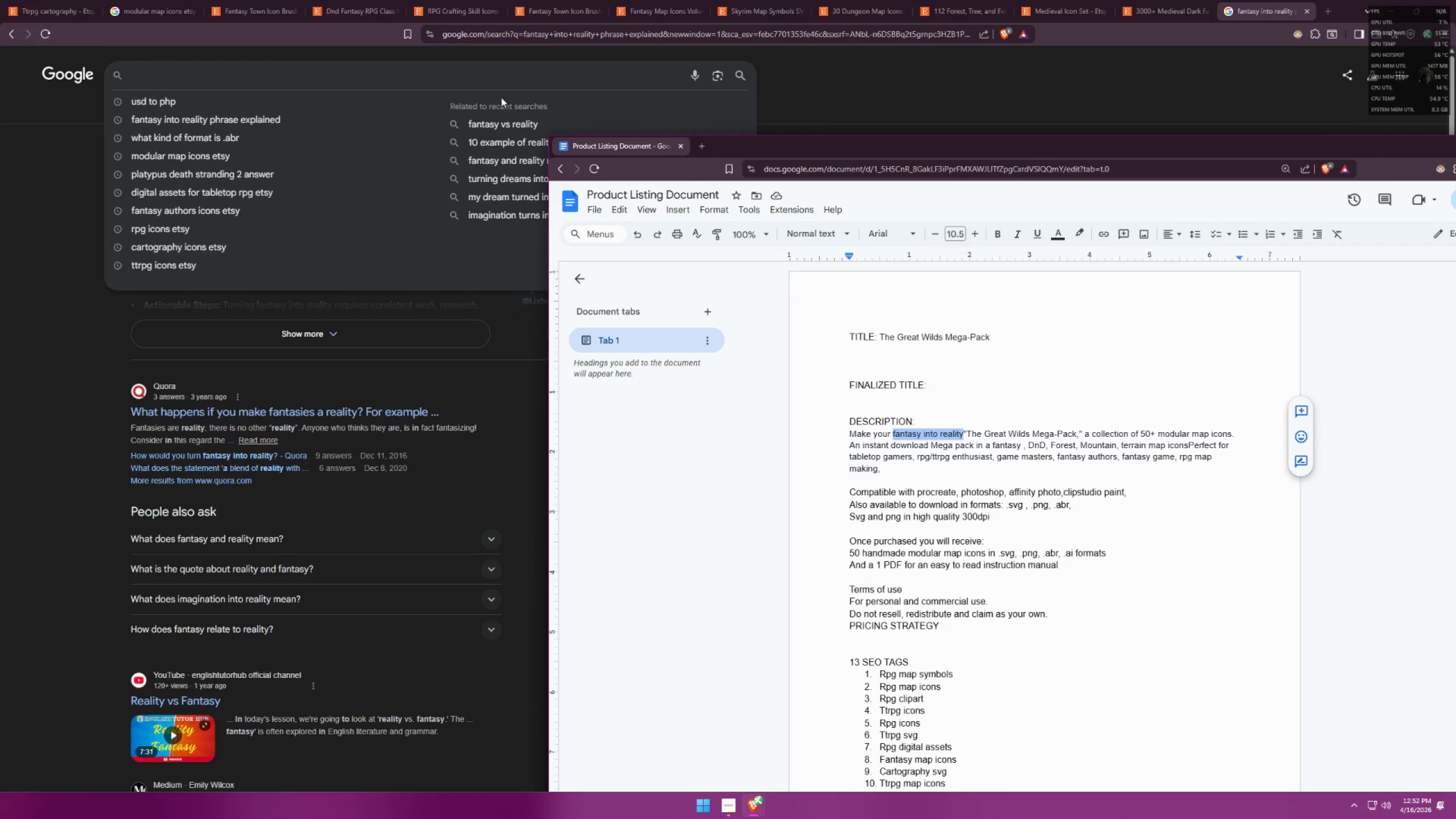 
key(Alt+AltLeft)
 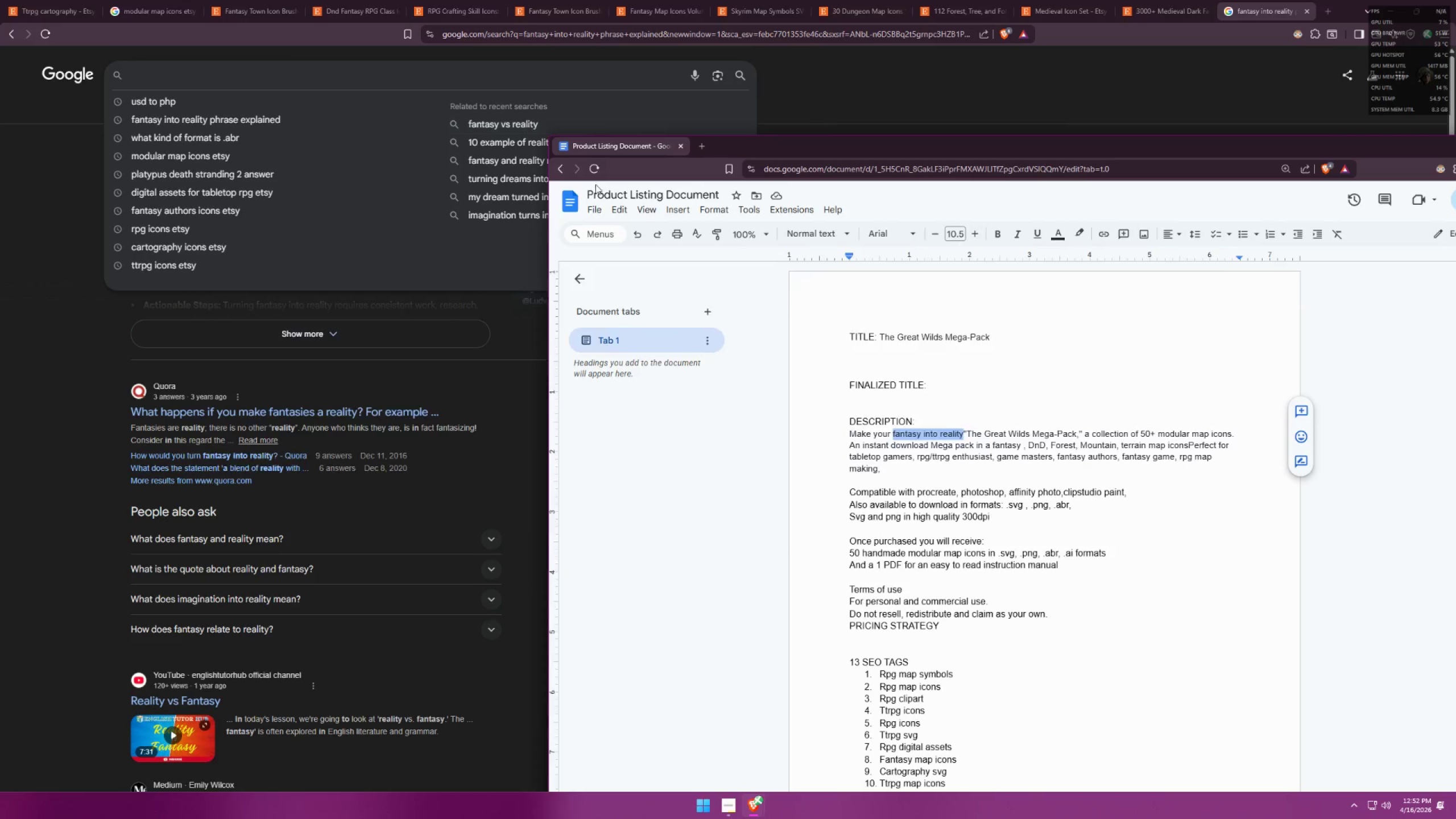 
key(Alt+Tab)